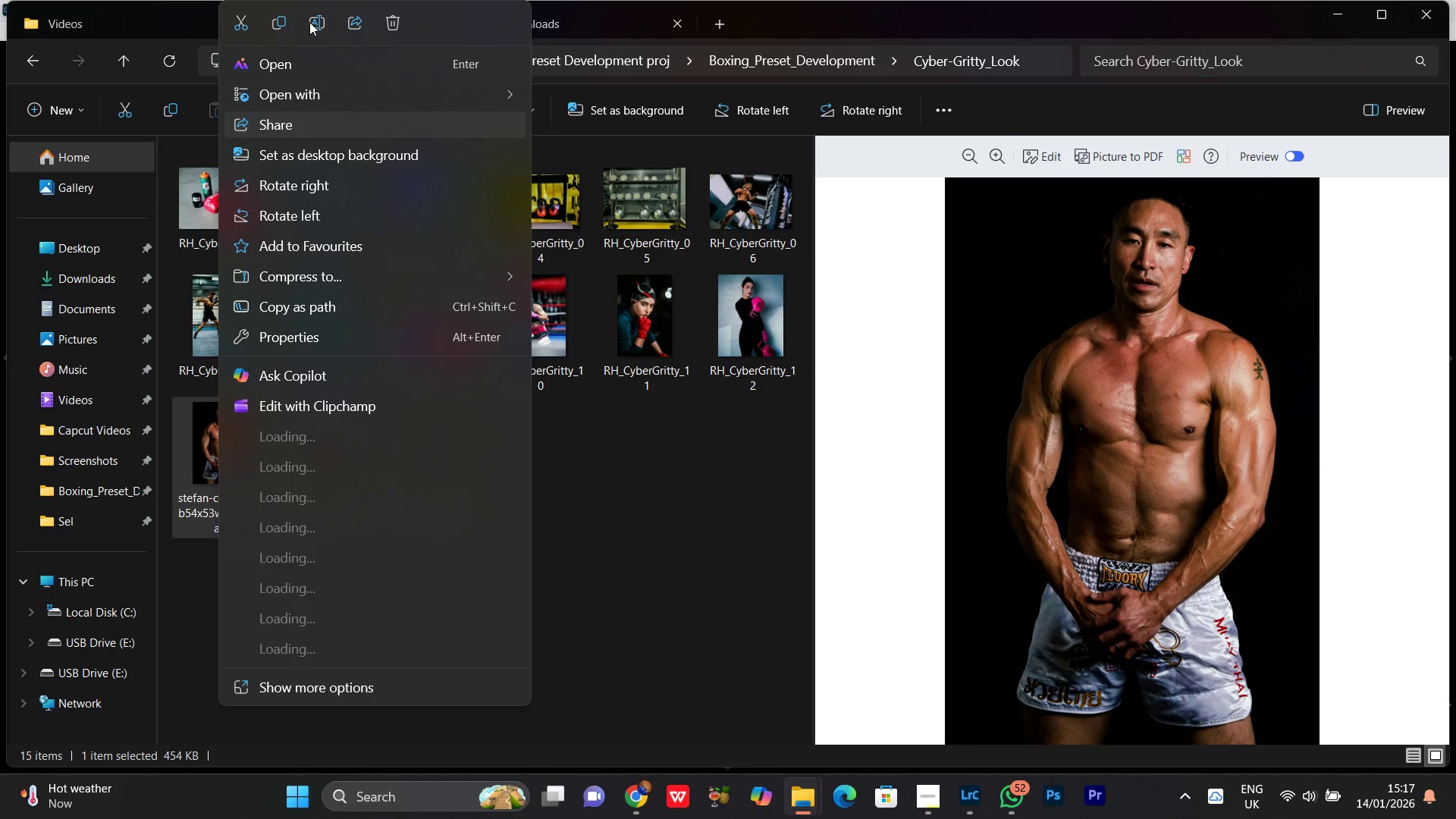 
left_click([316, 24])
 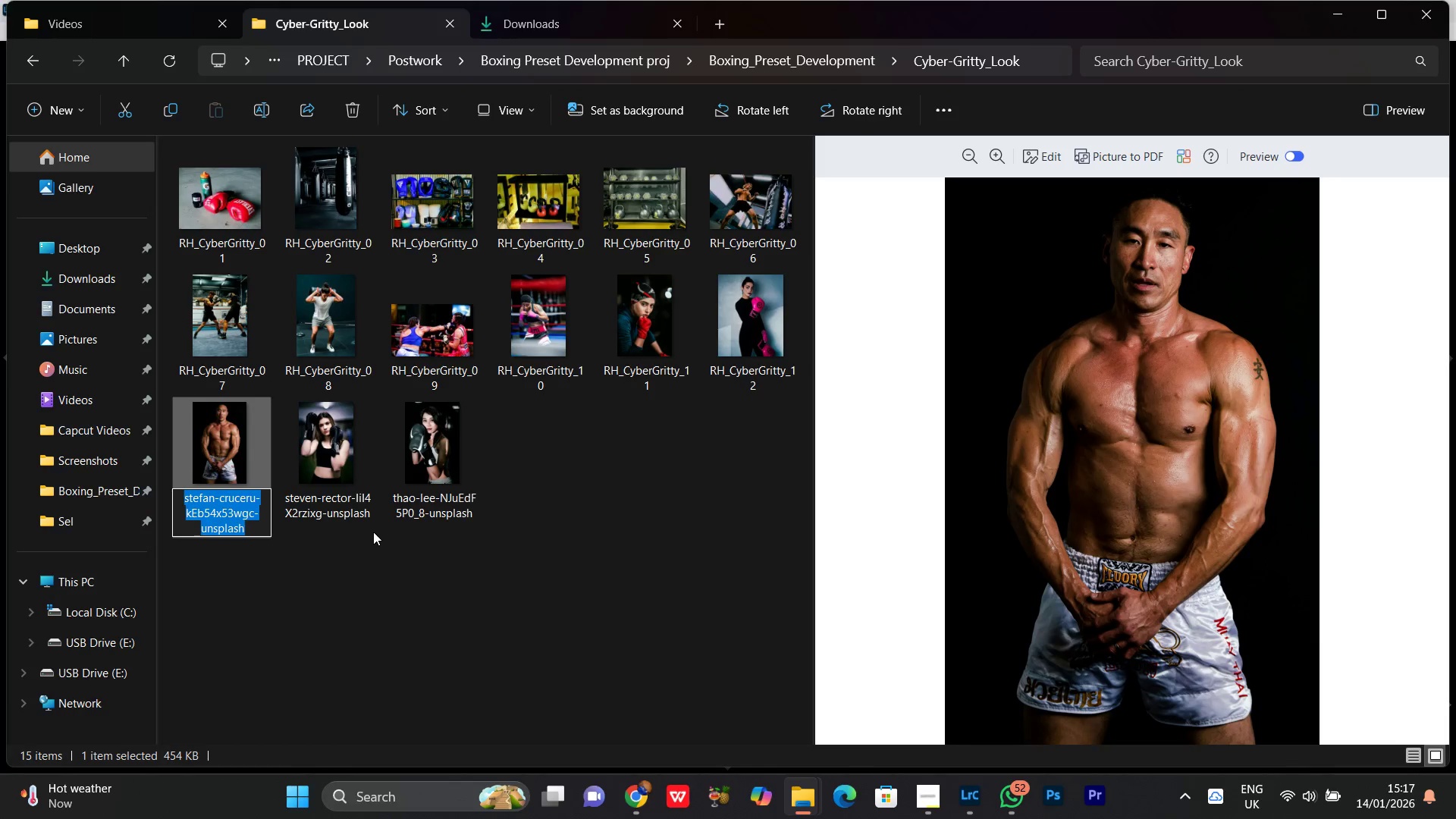 
key(Control+V)
 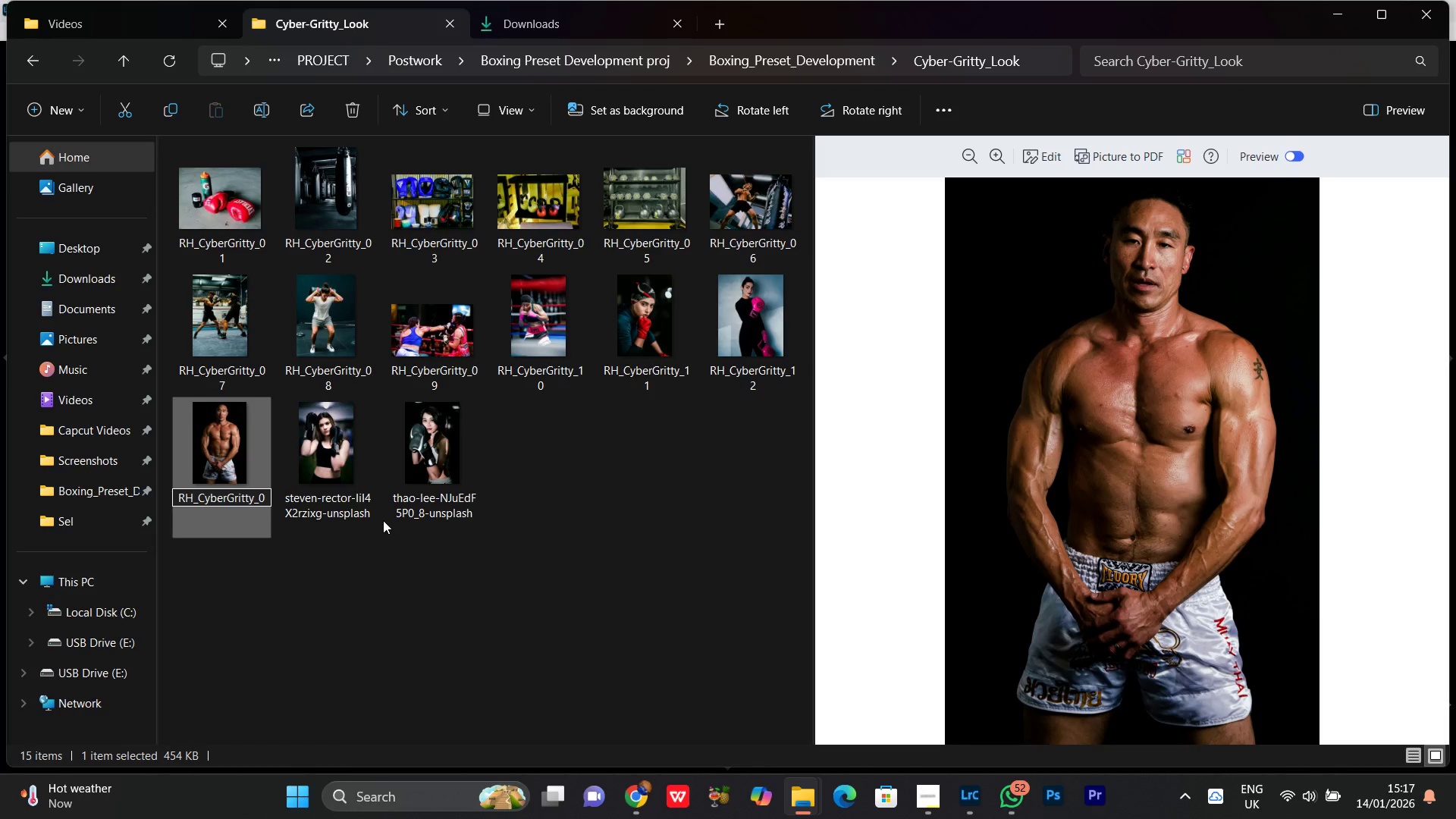 
key(ArrowDown)
 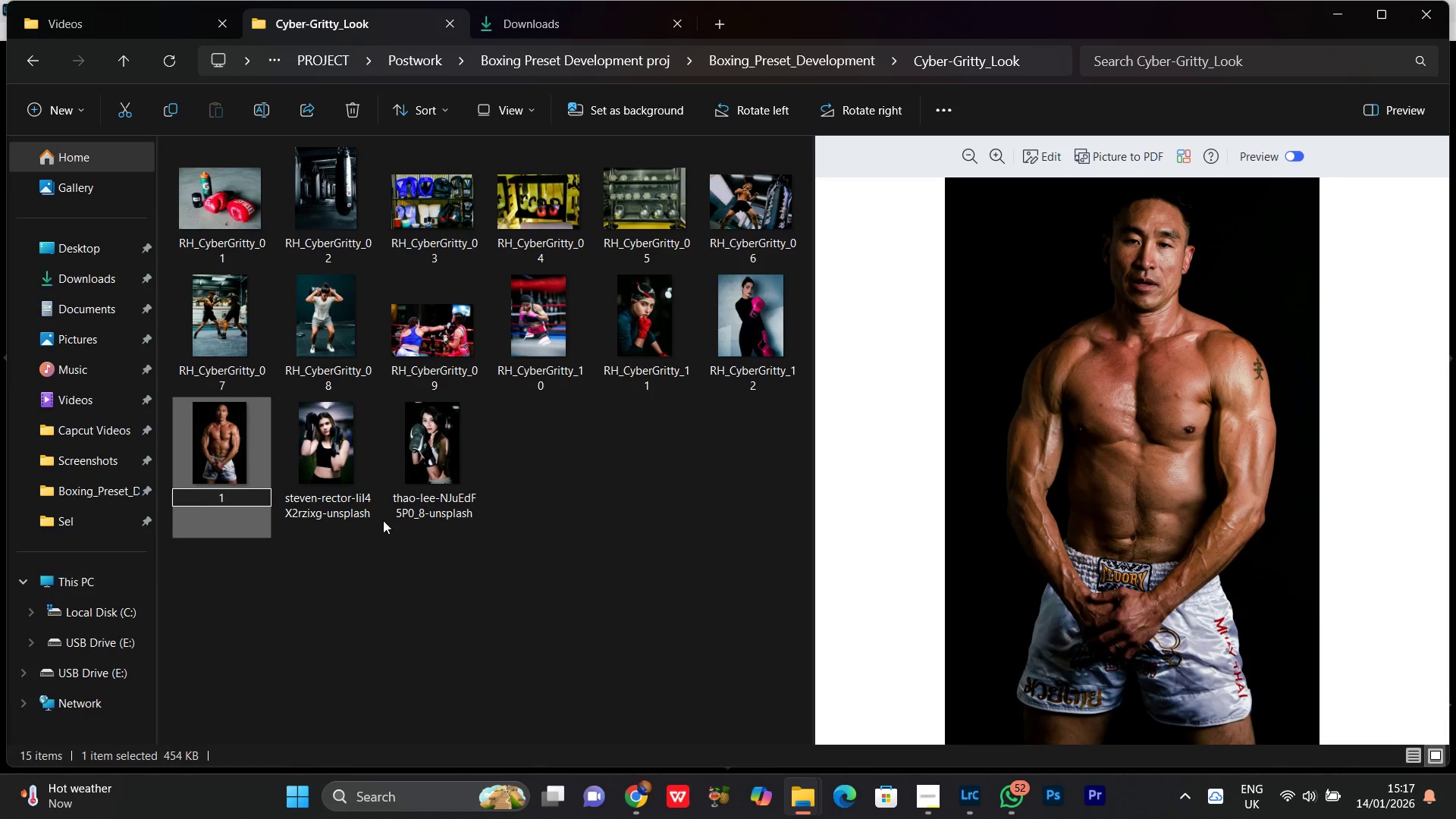 
key(Backspace)
key(Backspace)
type(13)
 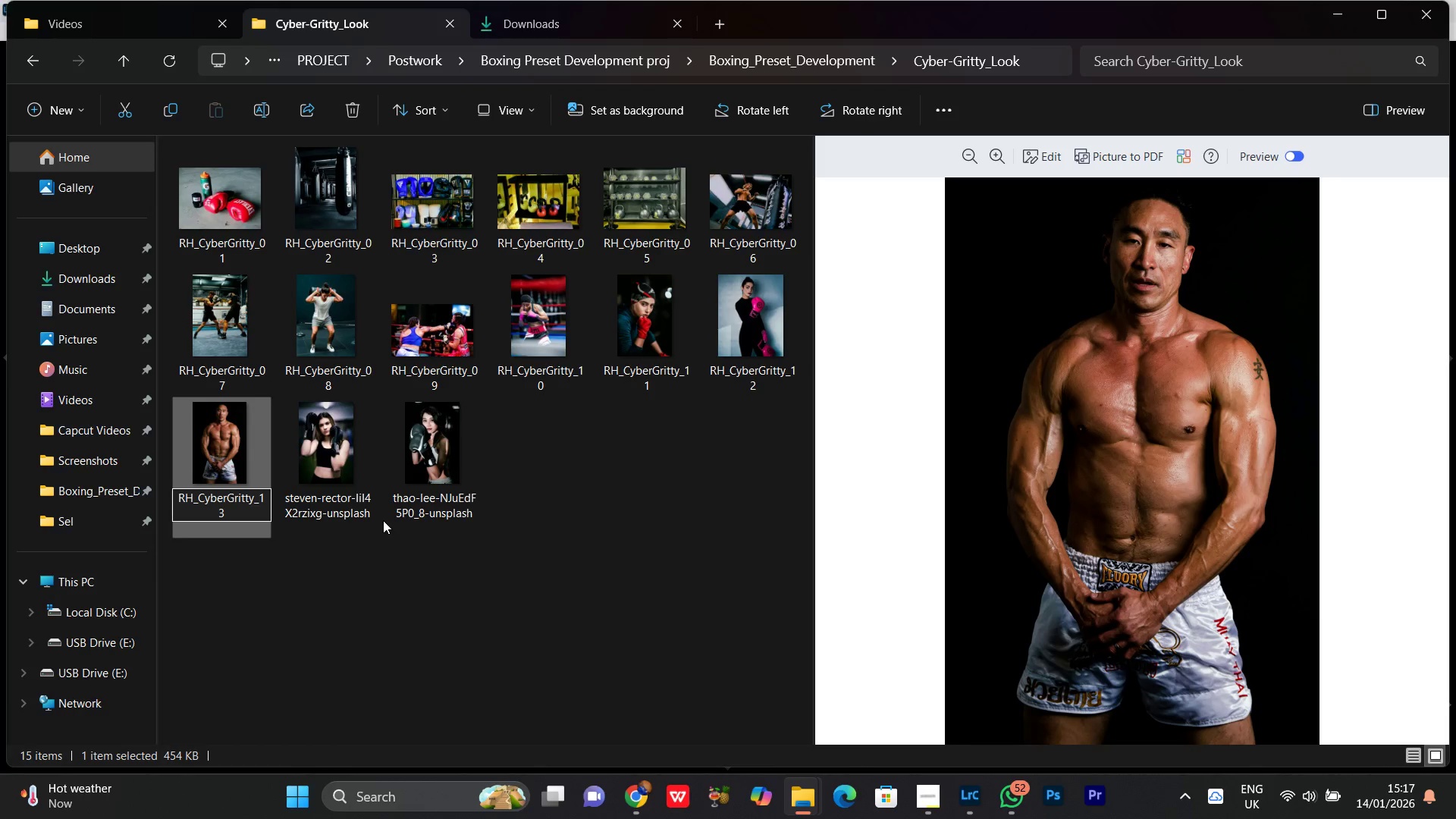 
key(Enter)
 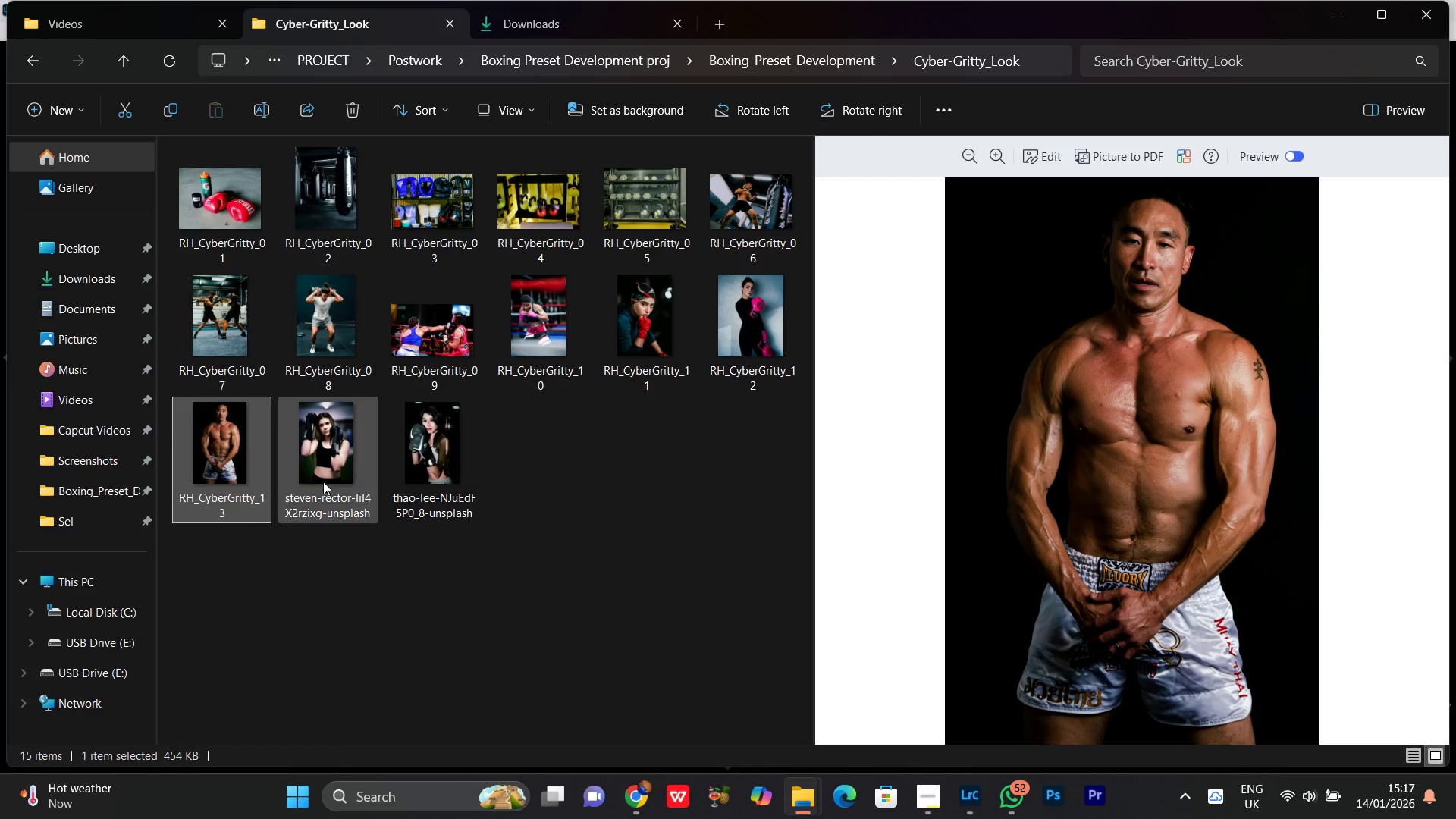 
left_click([320, 442])
 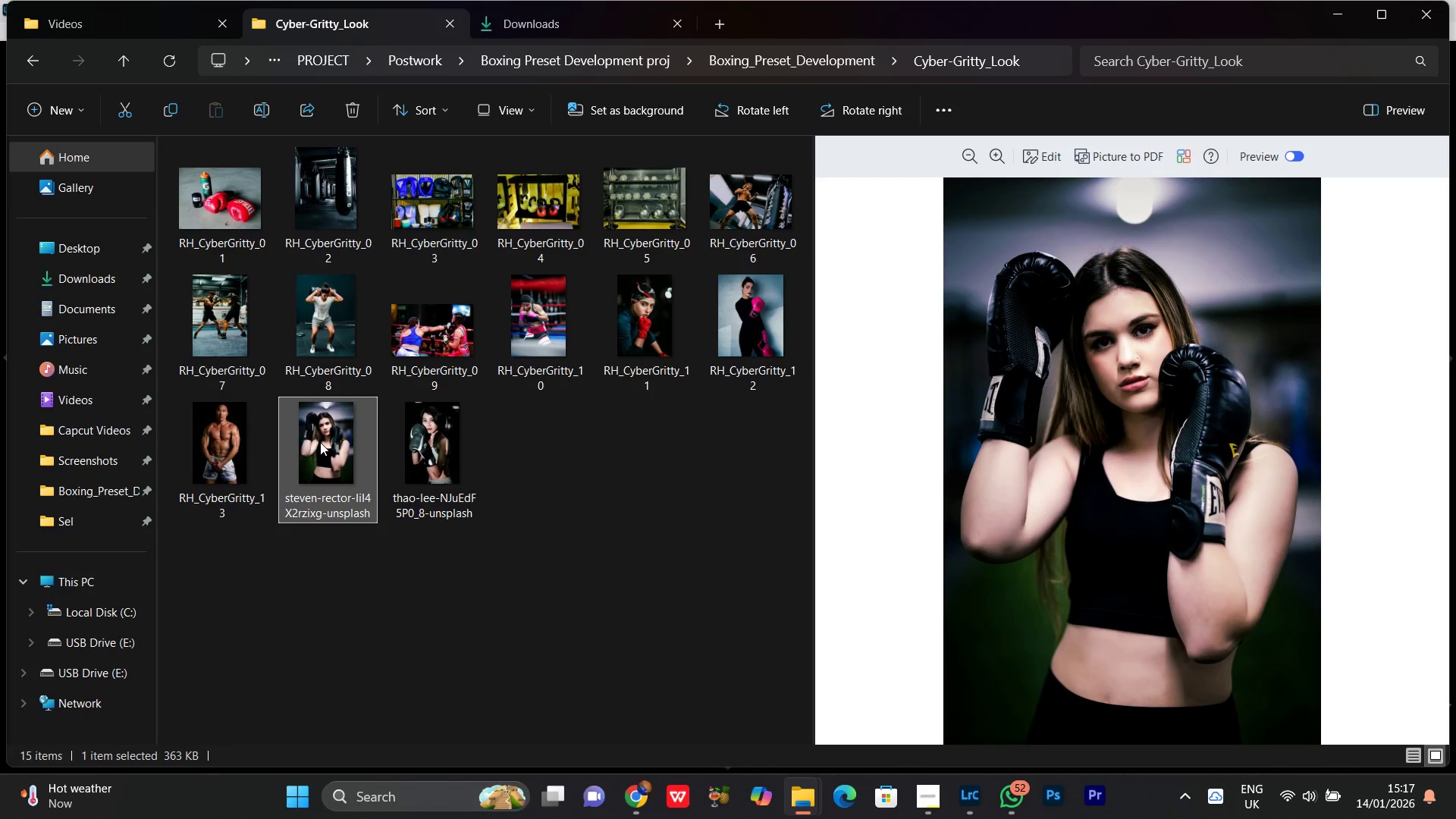 
right_click([320, 442])
 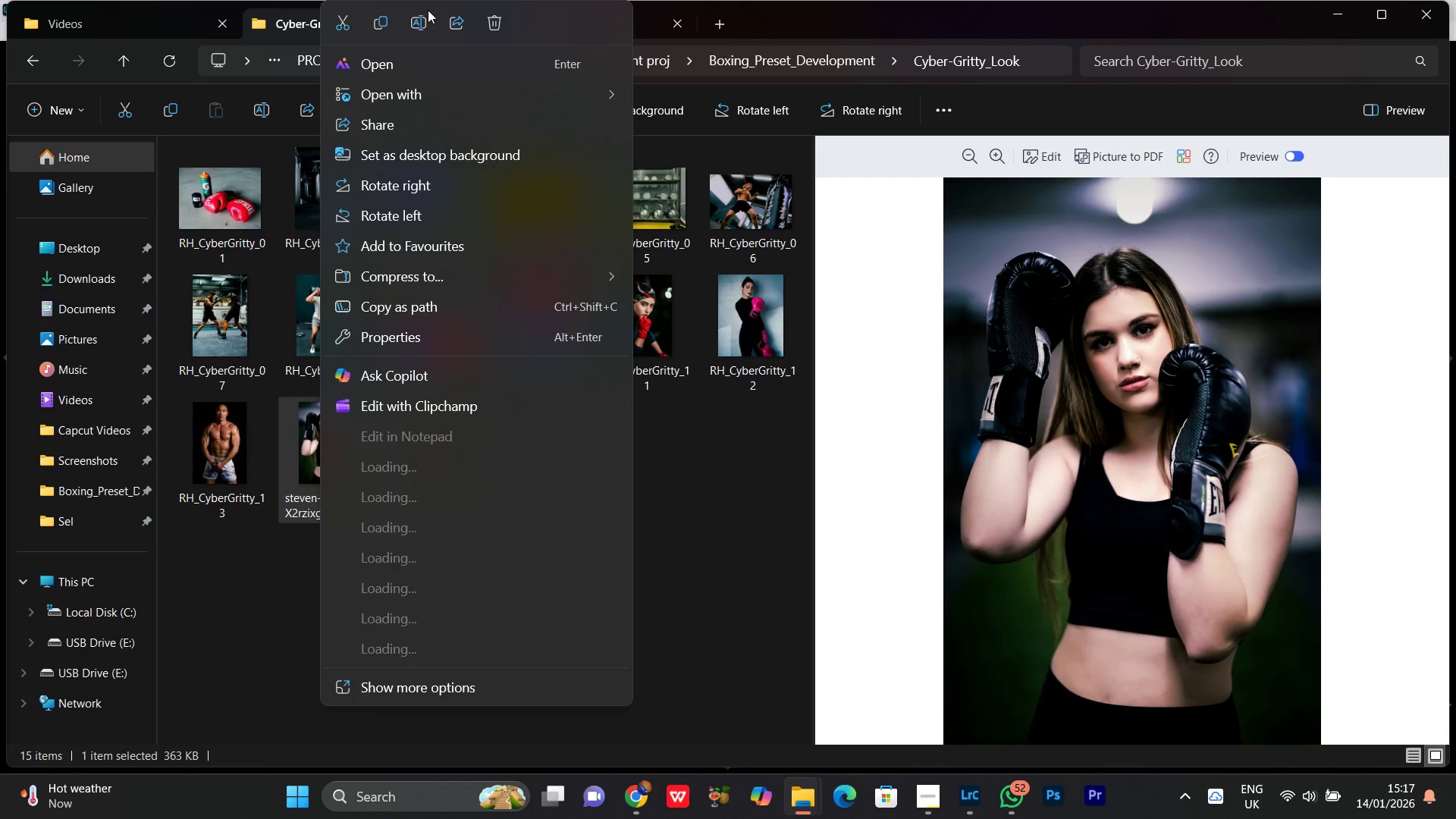 
left_click([416, 29])
 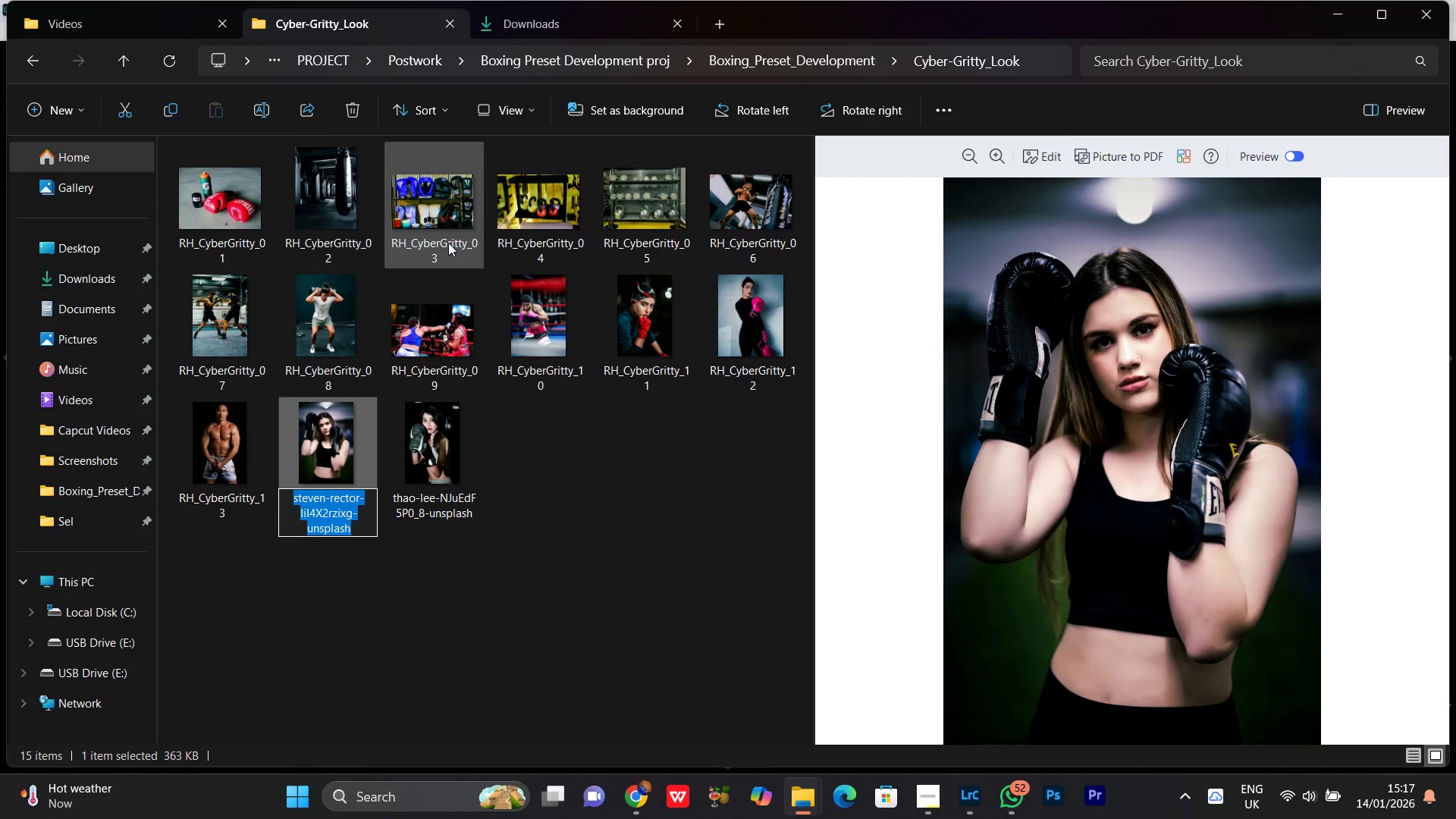 
key(Control+V)
 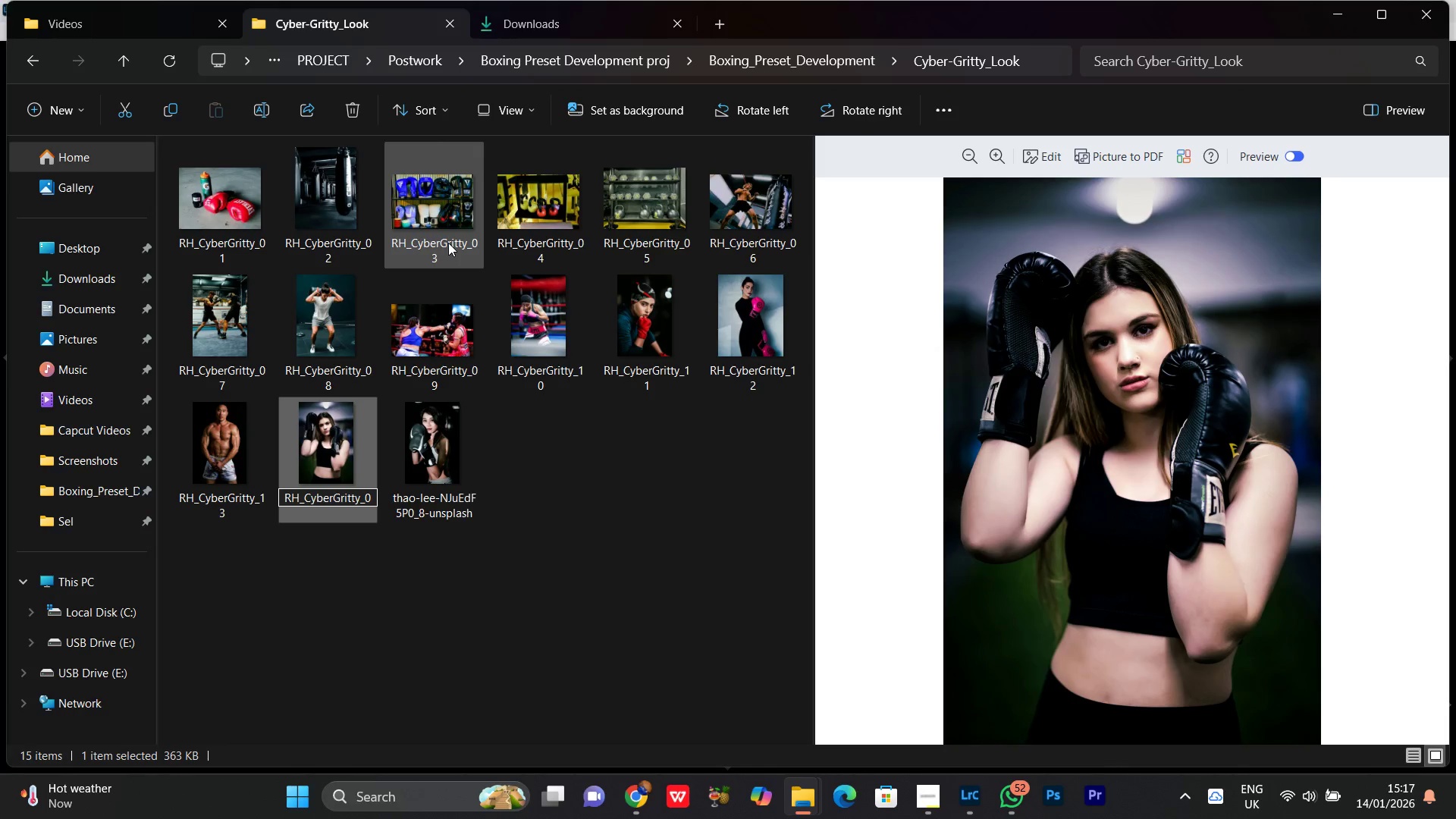 
key(ArrowDown)
 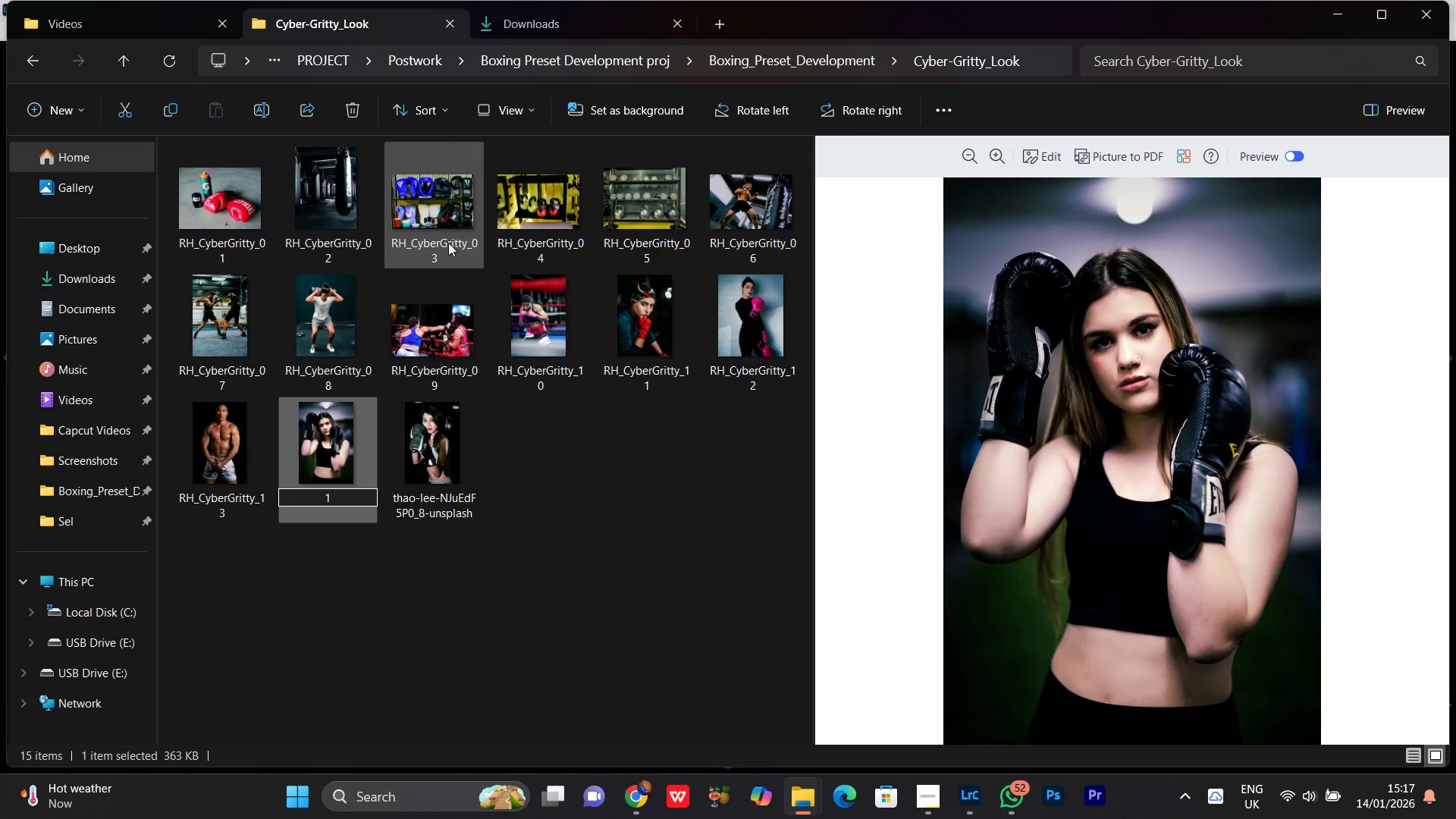 
key(Backspace)
key(Backspace)
type(14)
 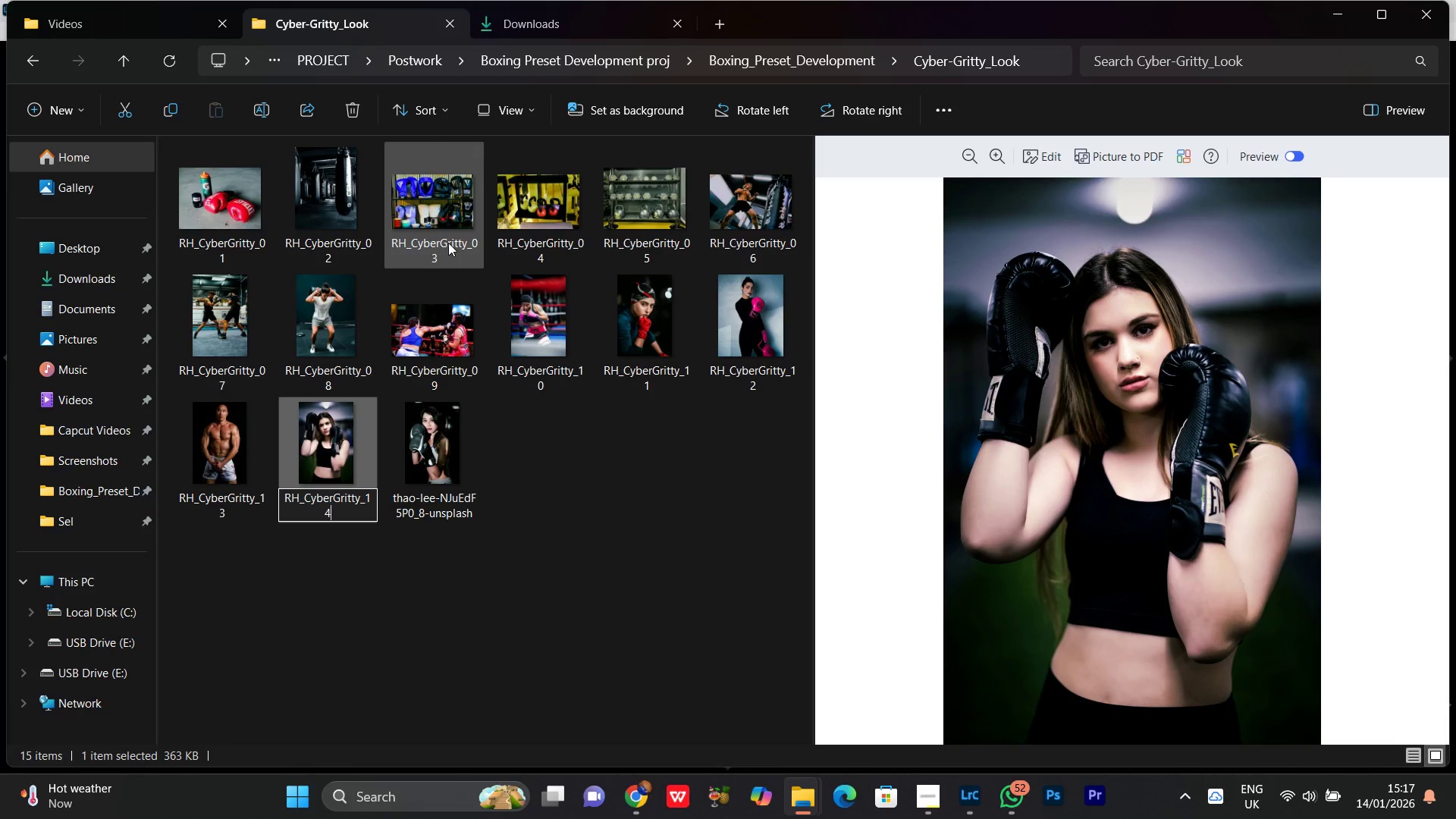 
key(Enter)
 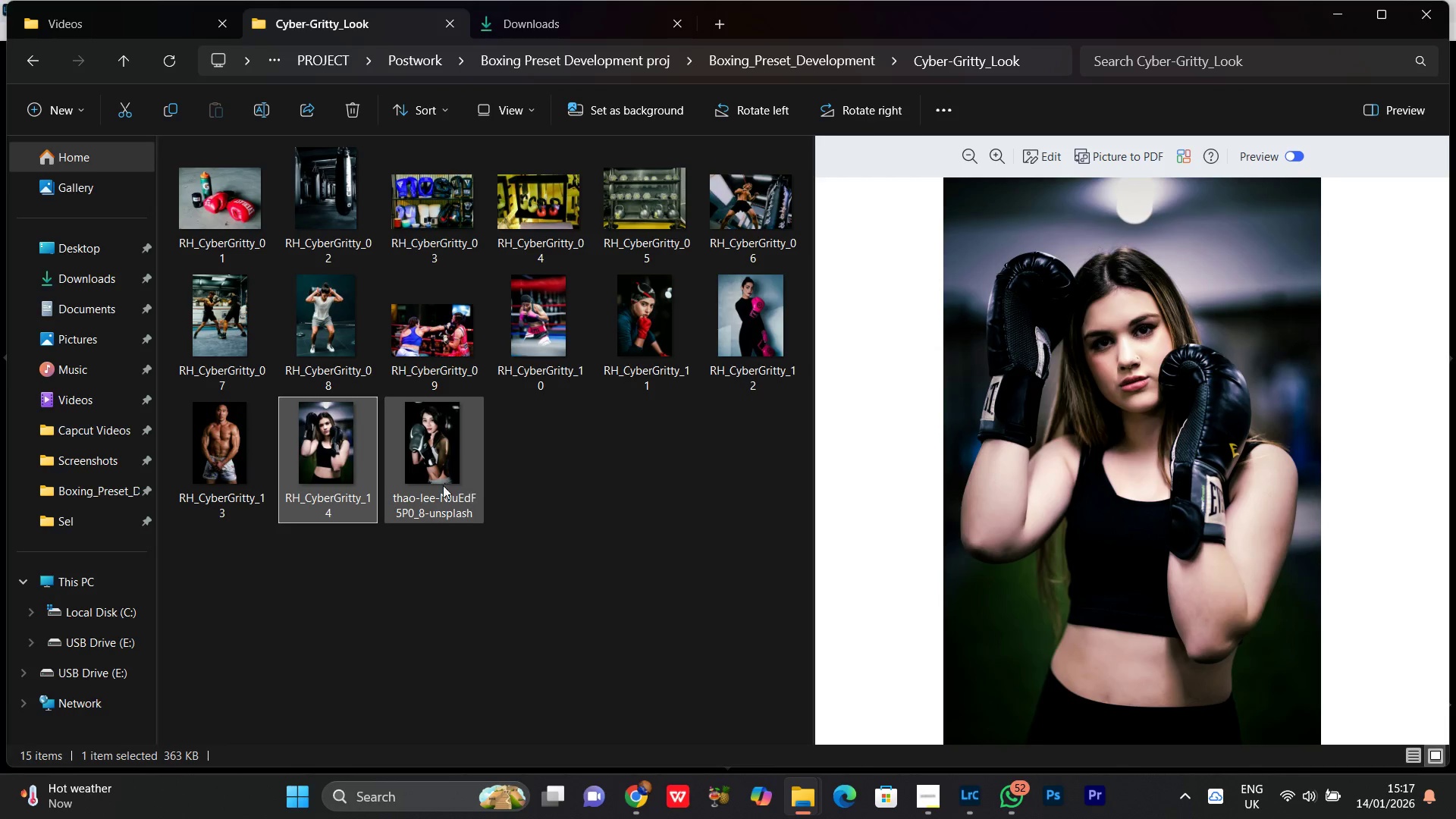 
left_click([431, 446])
 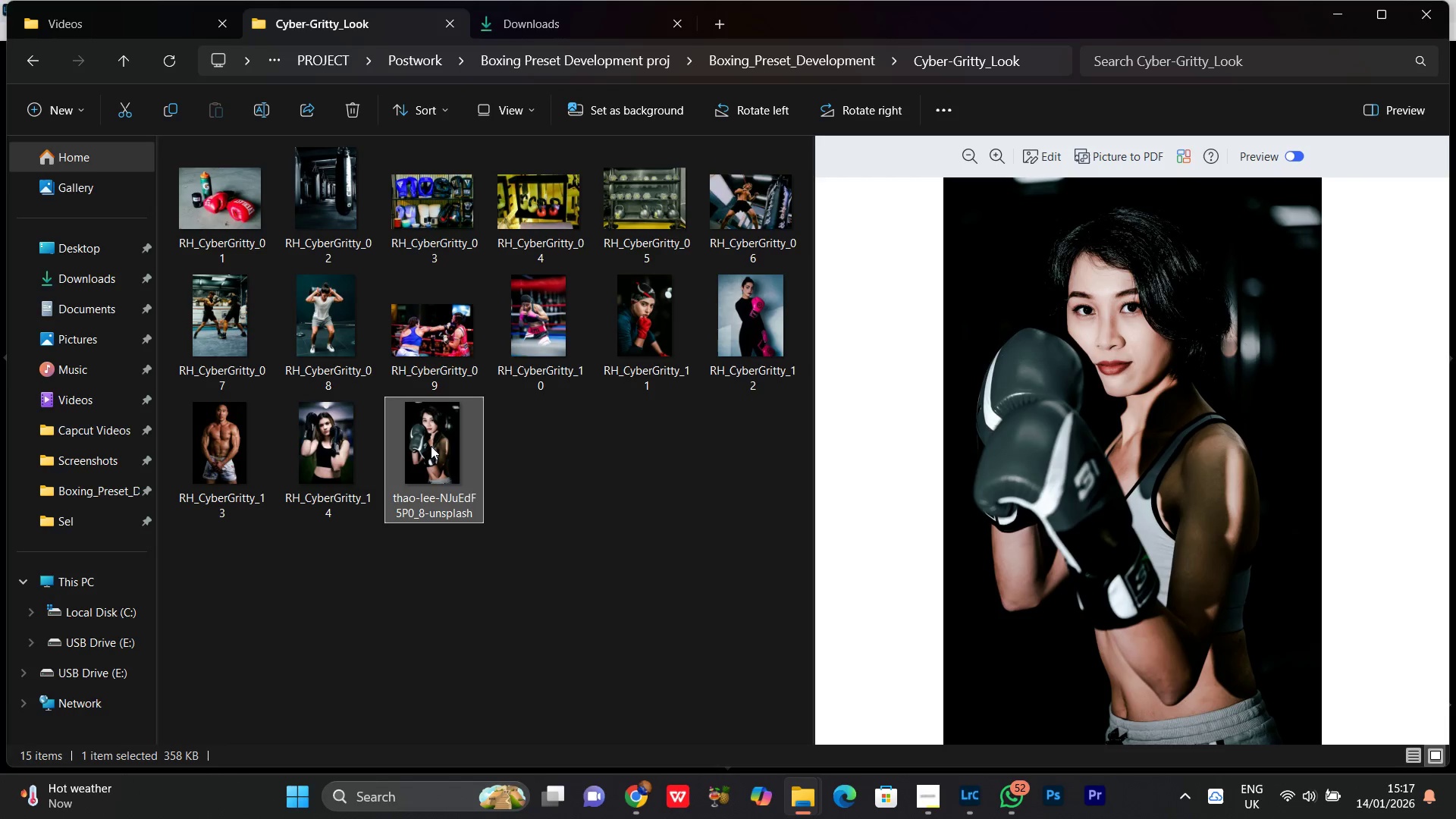 
right_click([431, 446])
 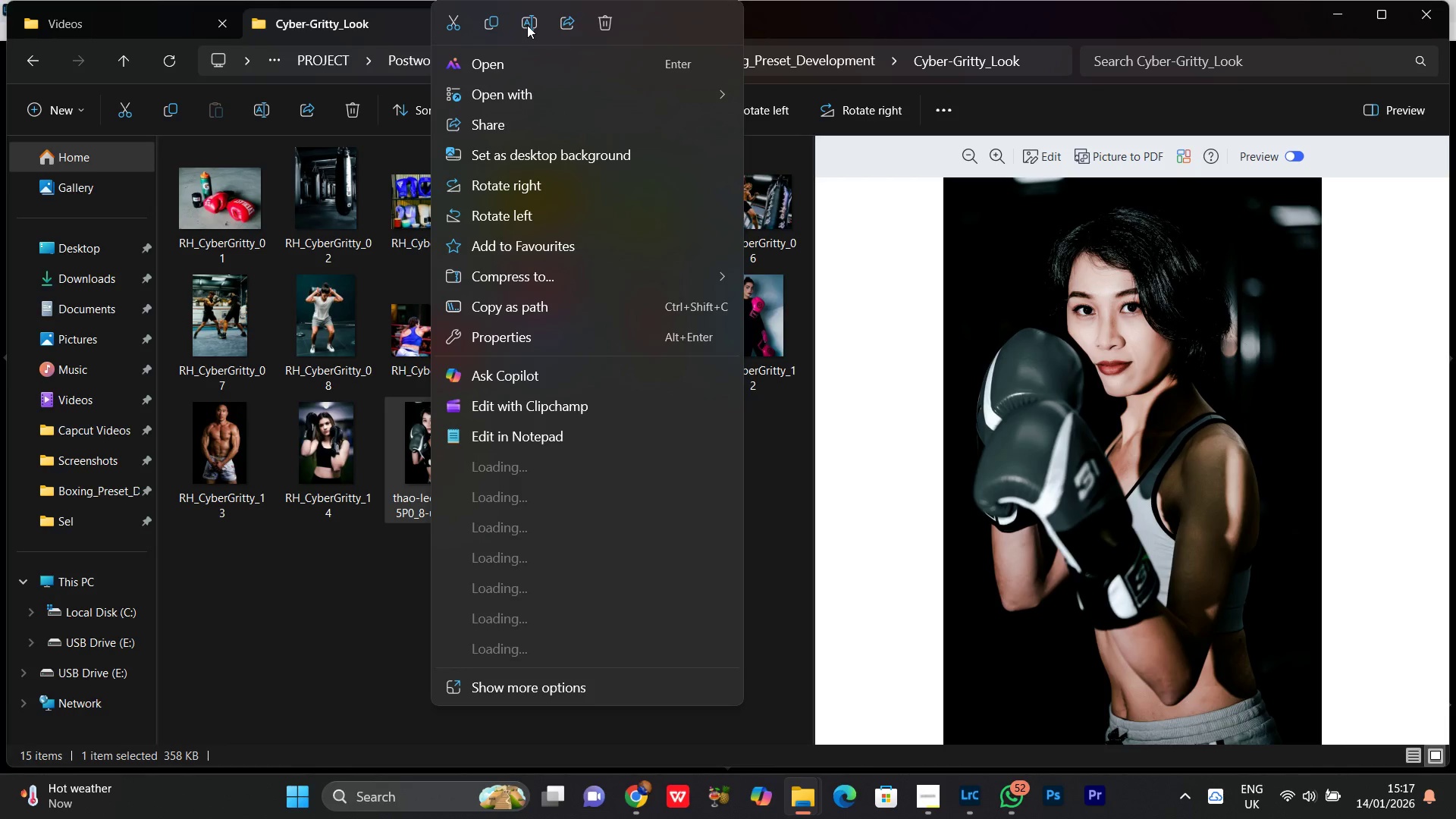 
left_click([527, 25])
 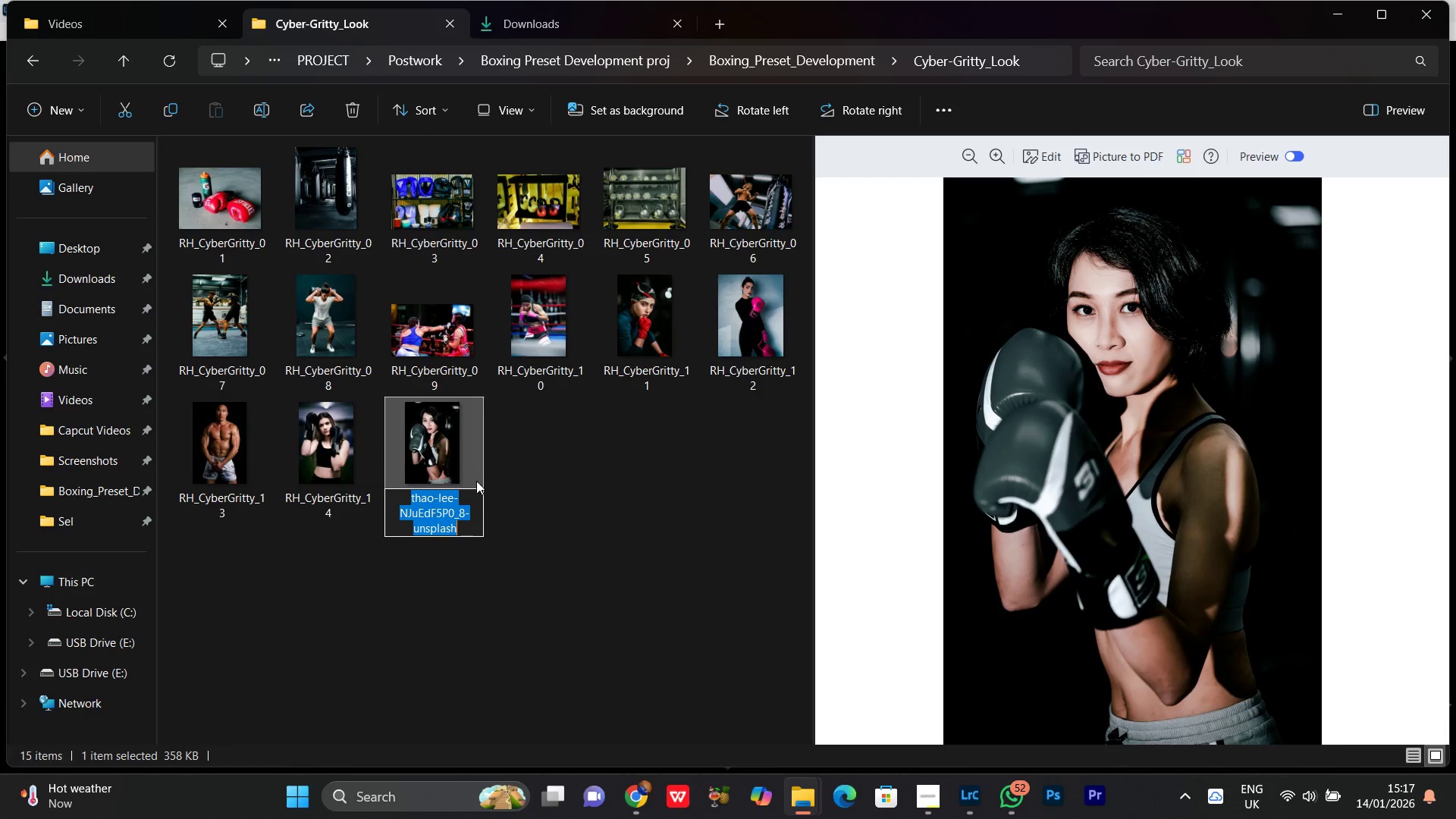 
key(Control+V)
 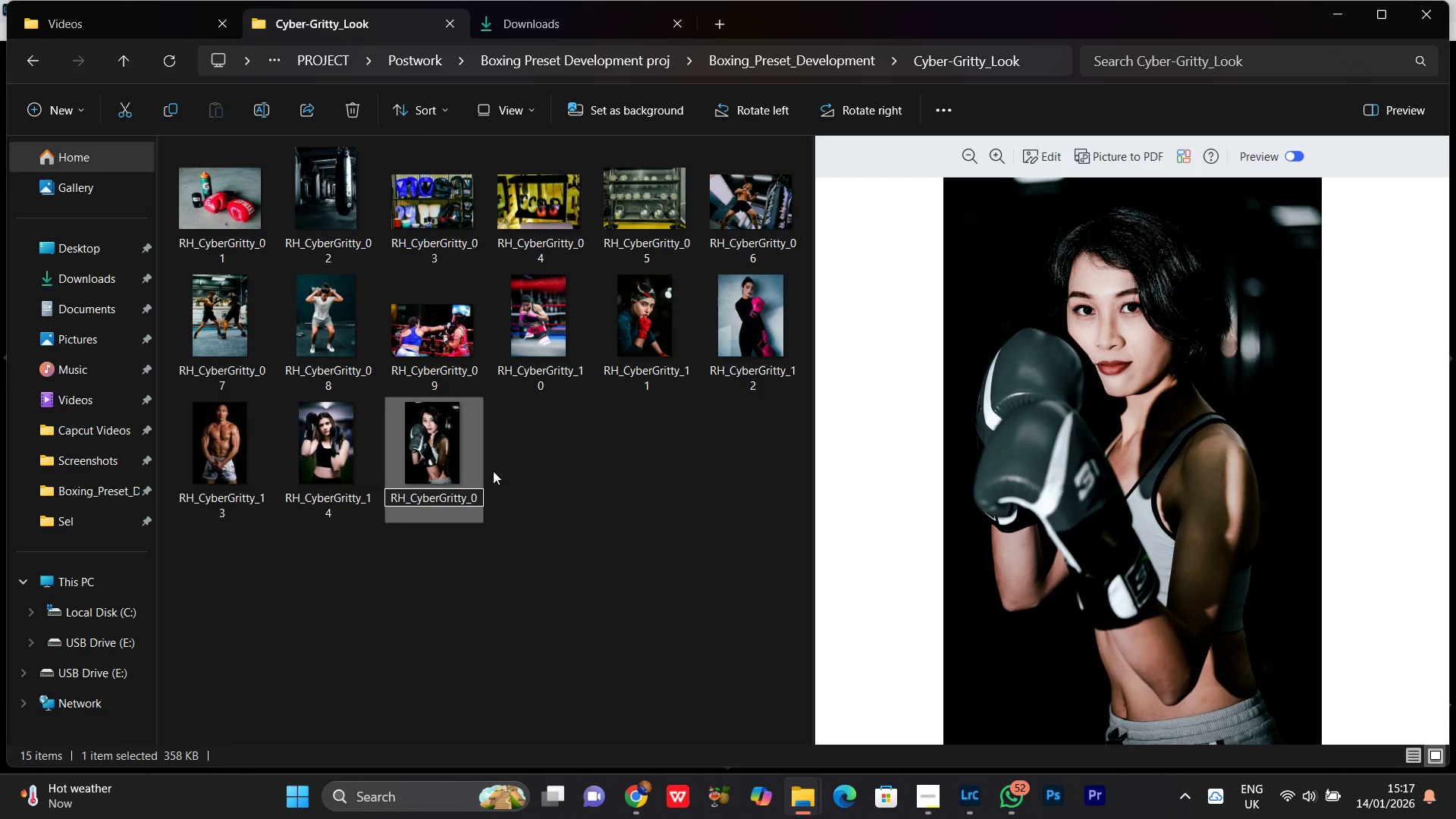 
key(ArrowDown)
 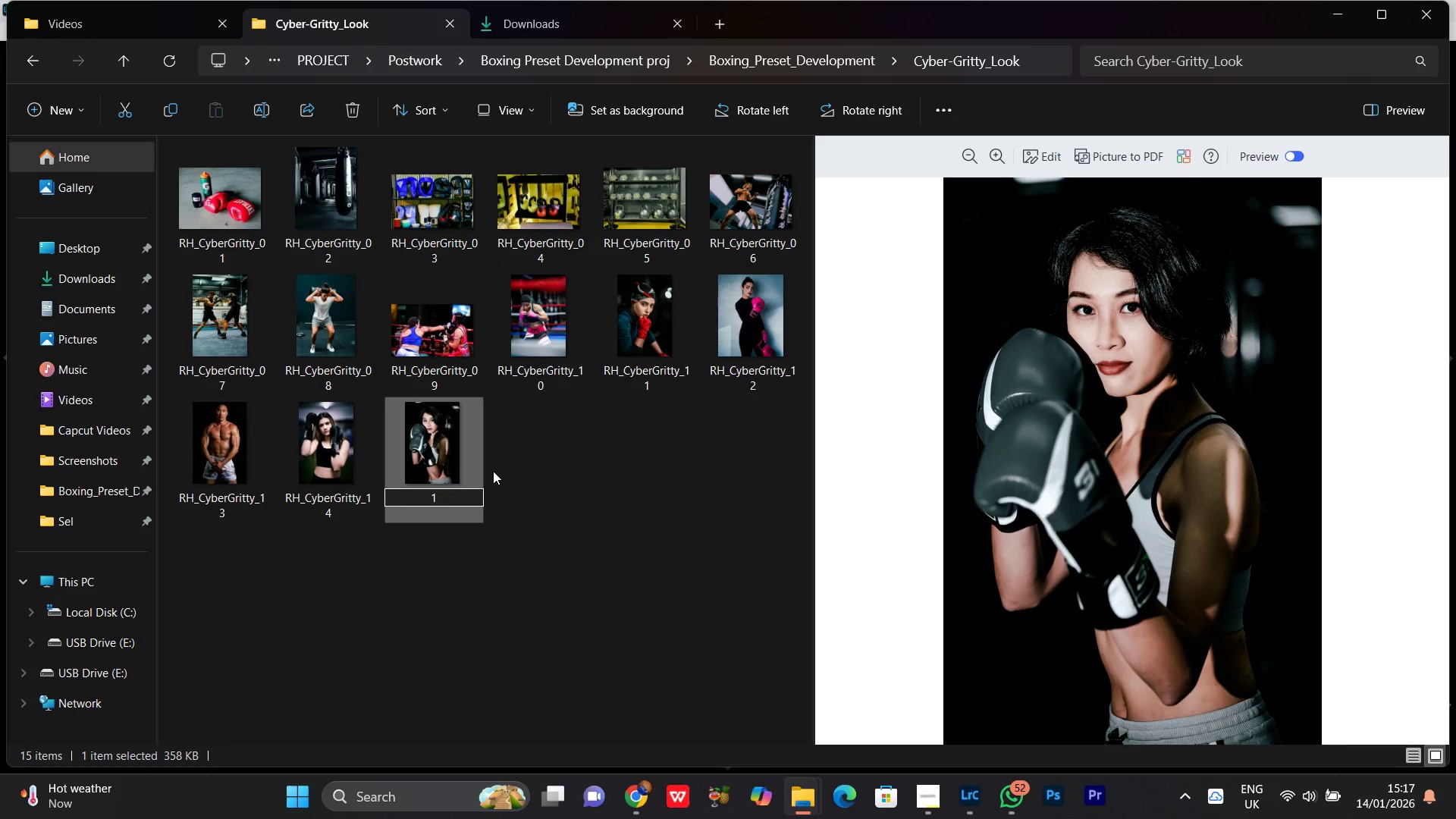 
key(Backspace)
key(Backspace)
type(15)
 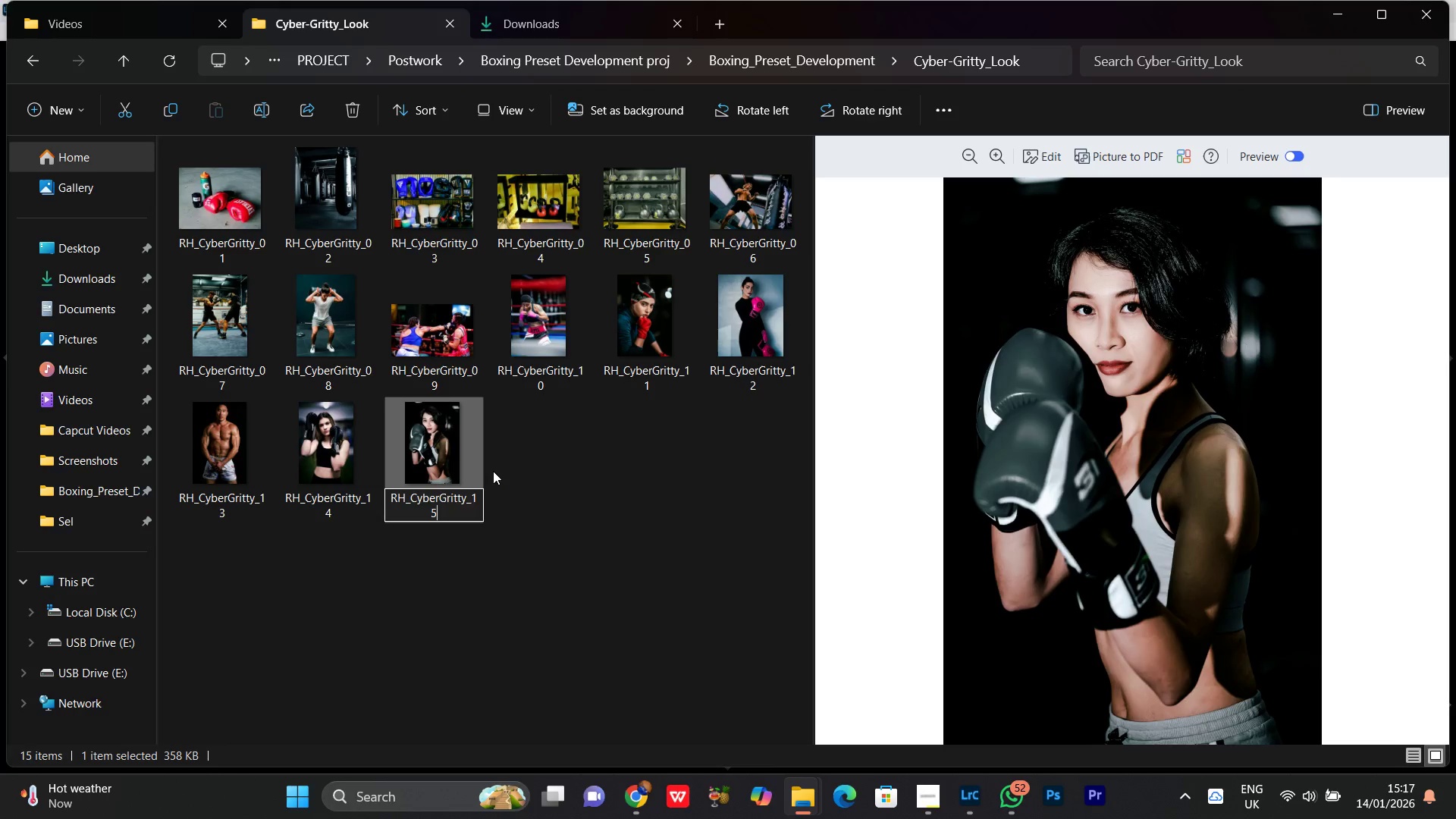 
key(Enter)
 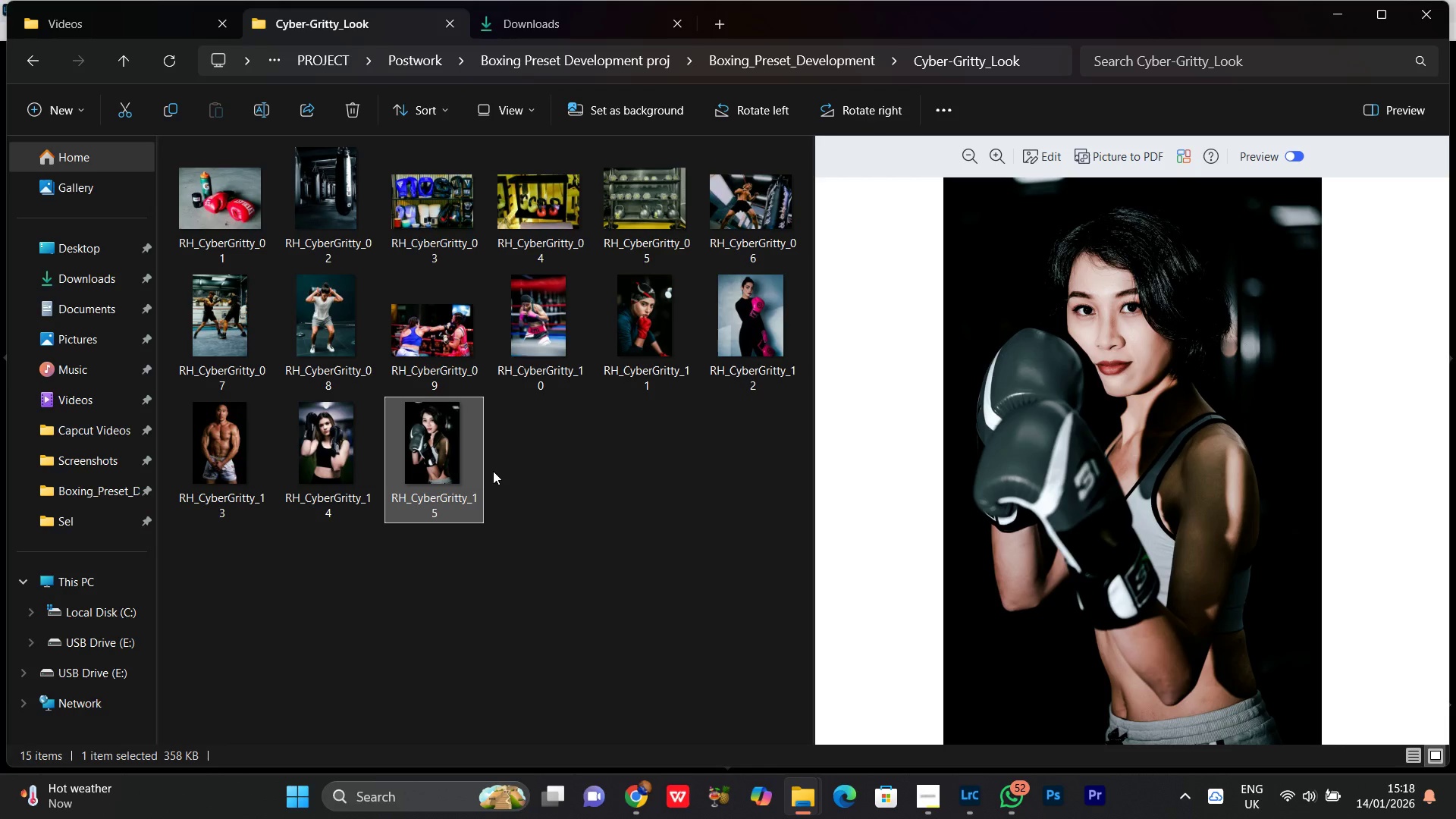 
left_click([239, 205])
 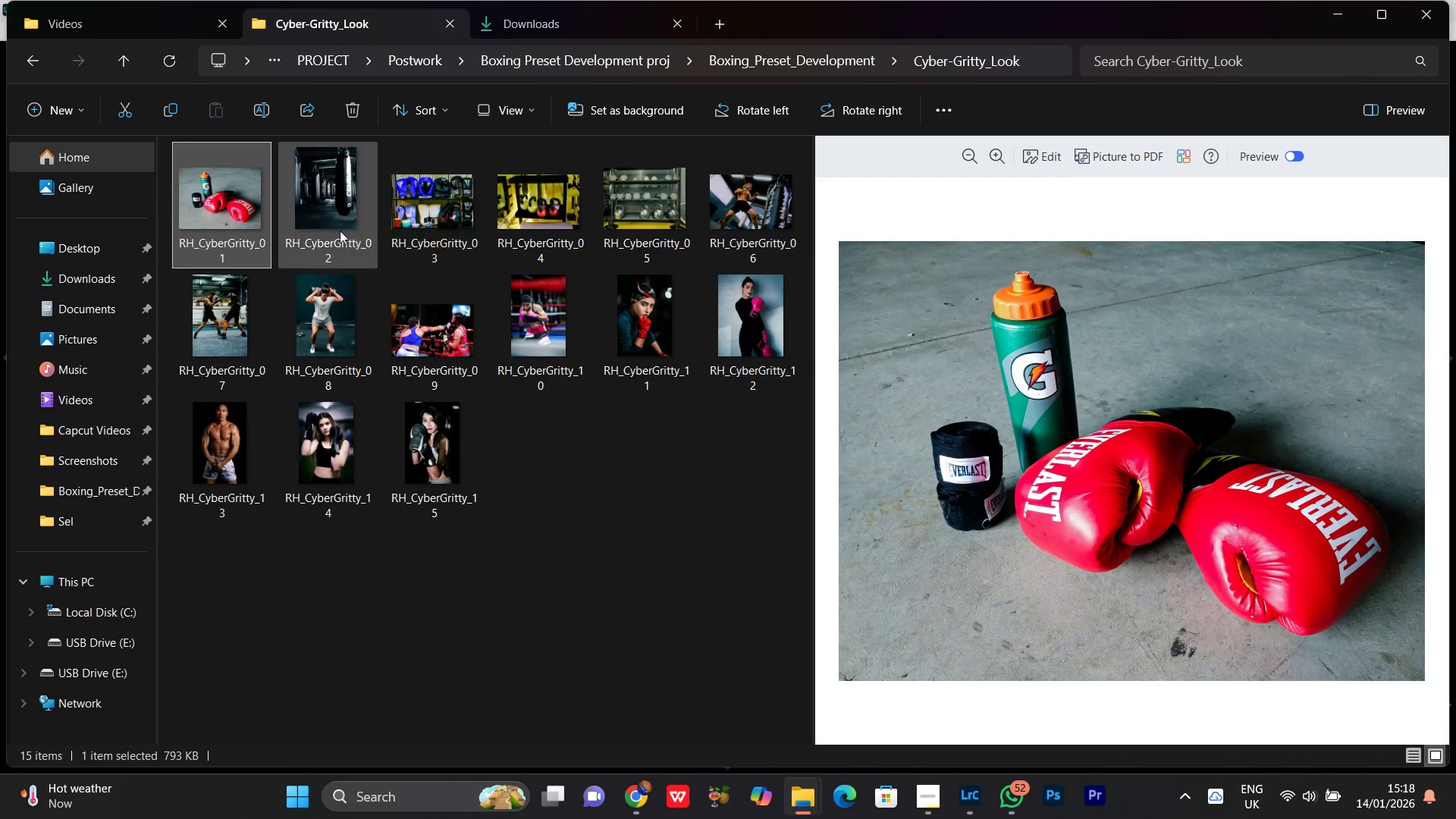 
left_click([325, 215])
 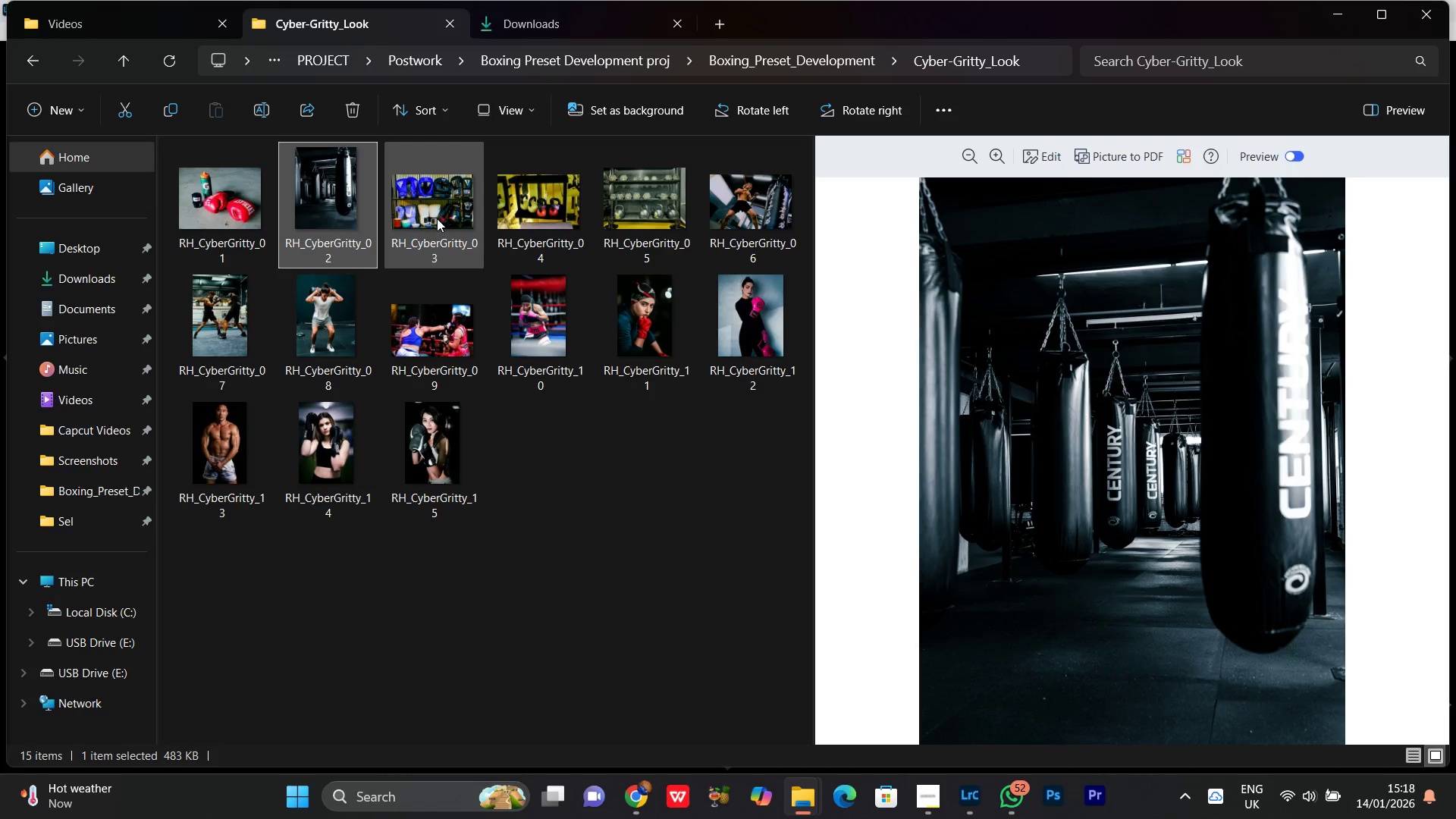 
left_click([437, 218])
 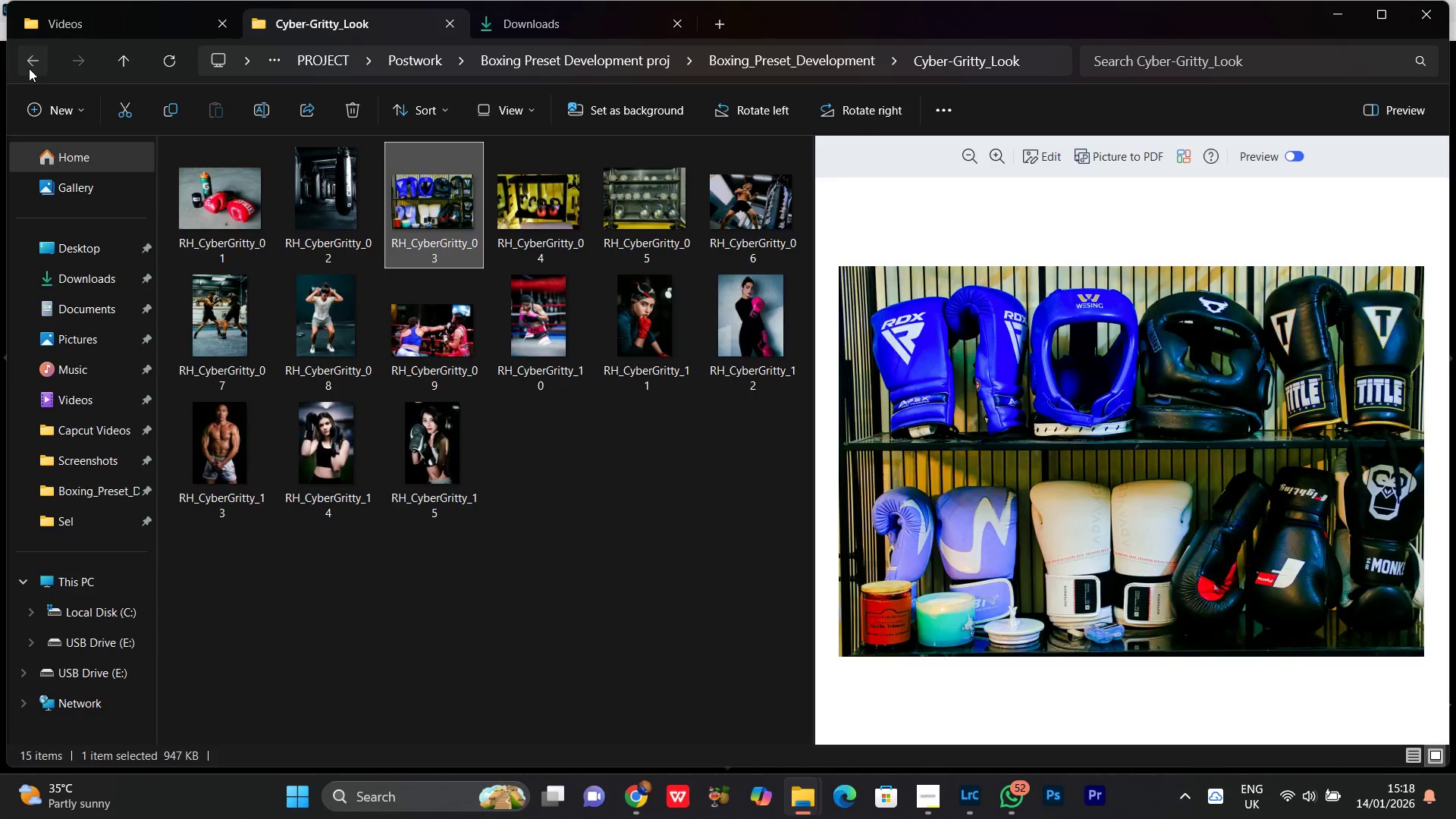 
left_click([565, 522])
 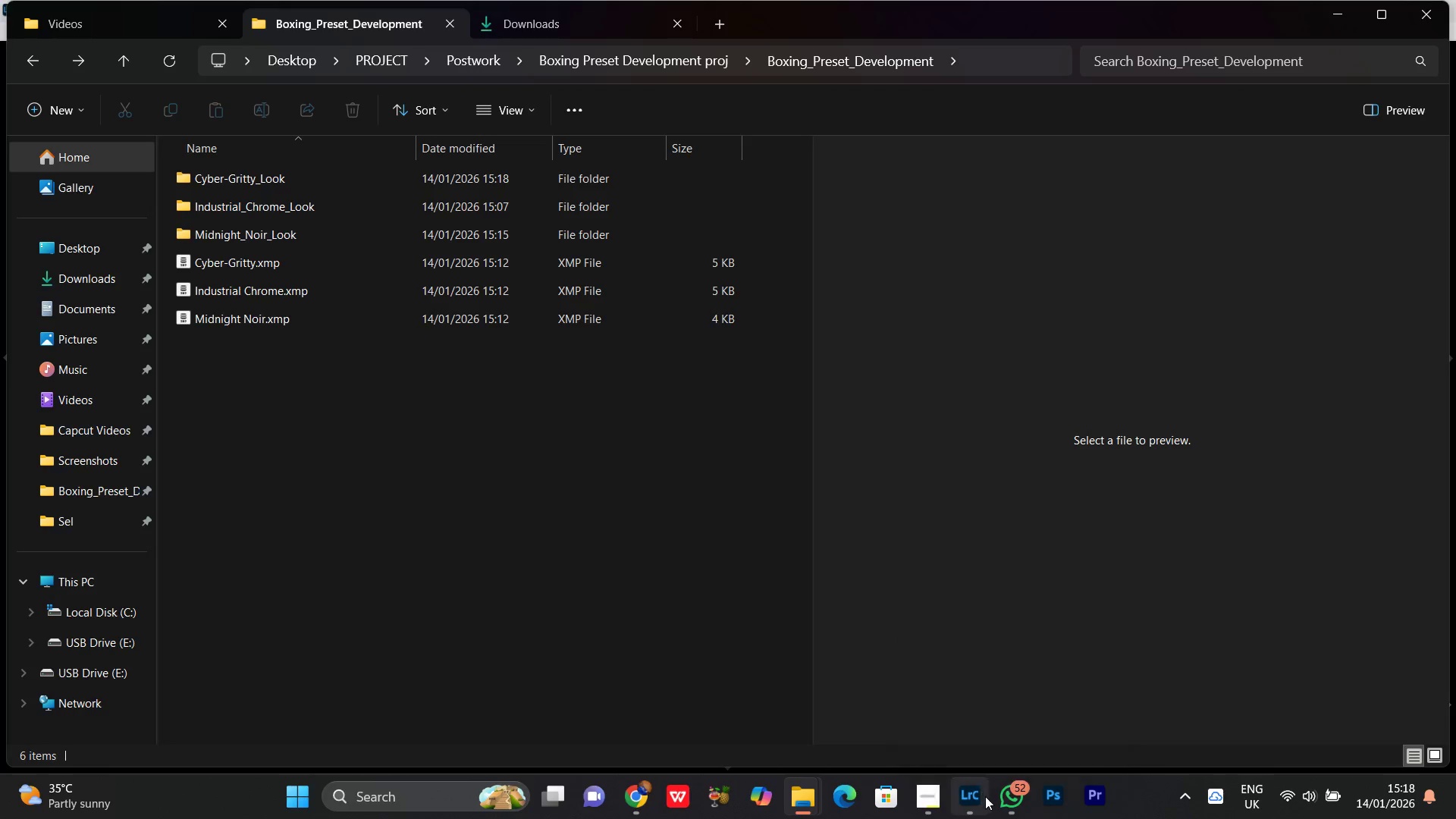 
left_click([973, 799])
 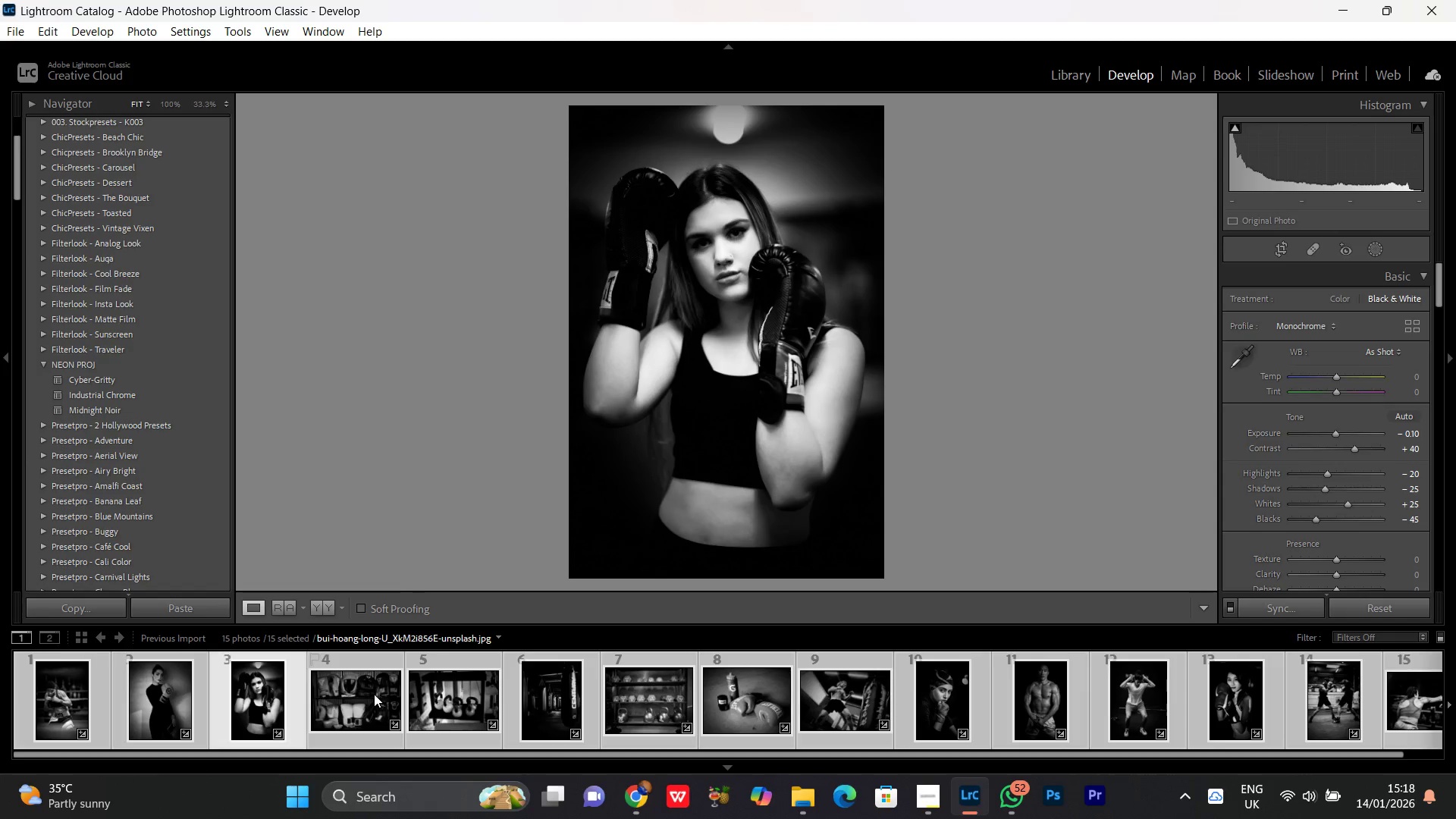 
hold_key(key=ControlLeft, duration=0.75)
 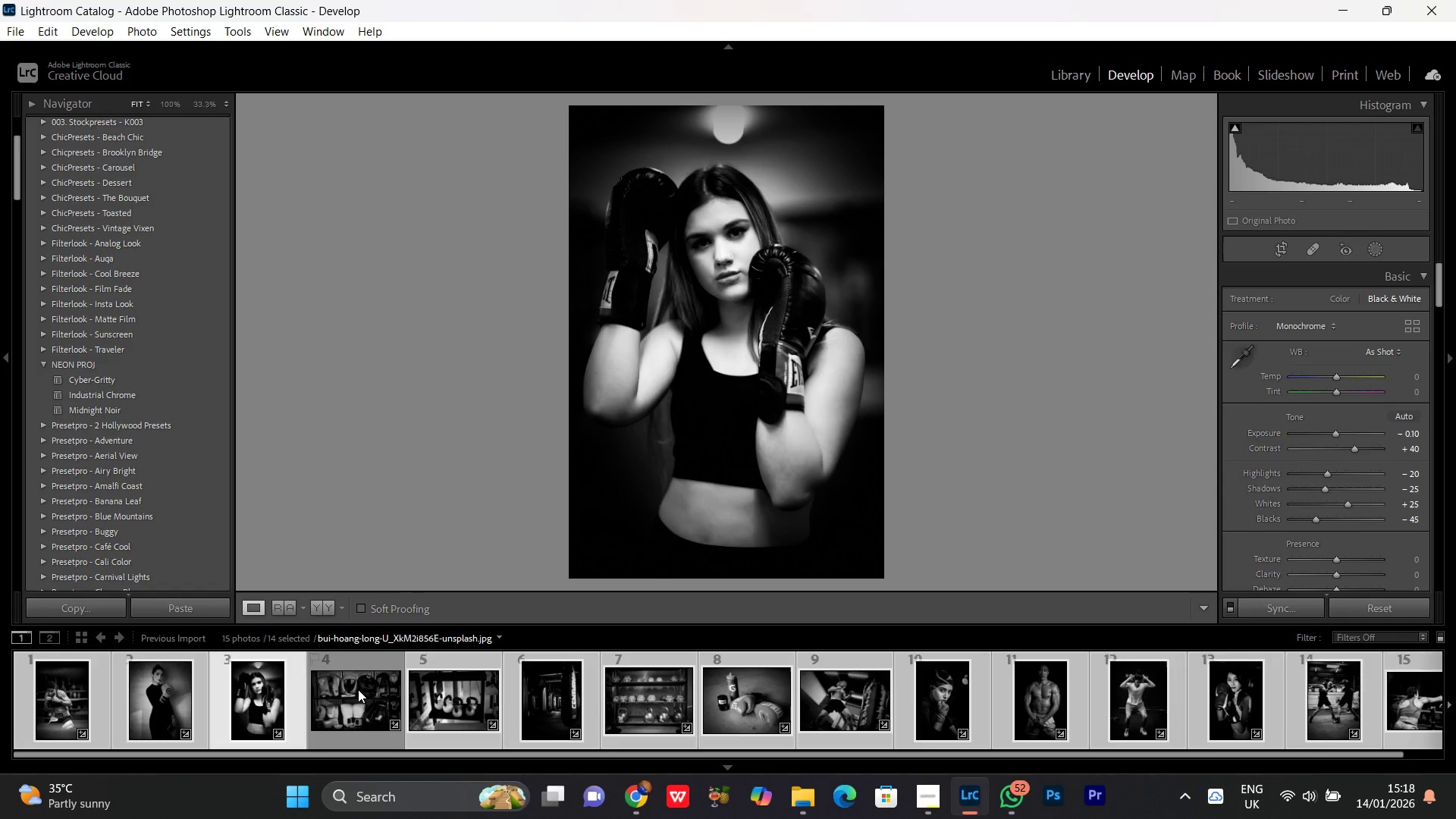 
left_click([358, 689])
 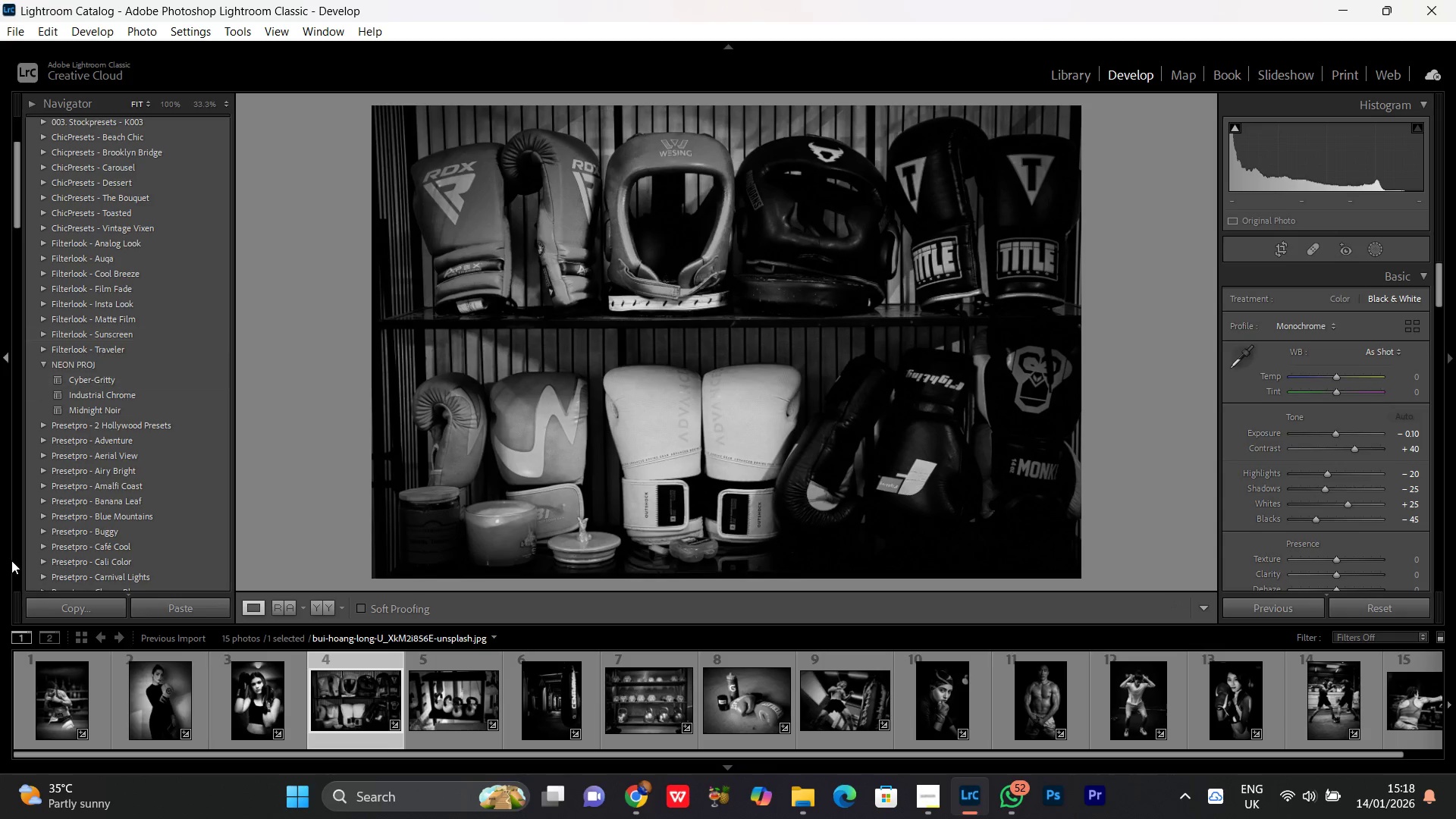 
left_click([58, 664])
 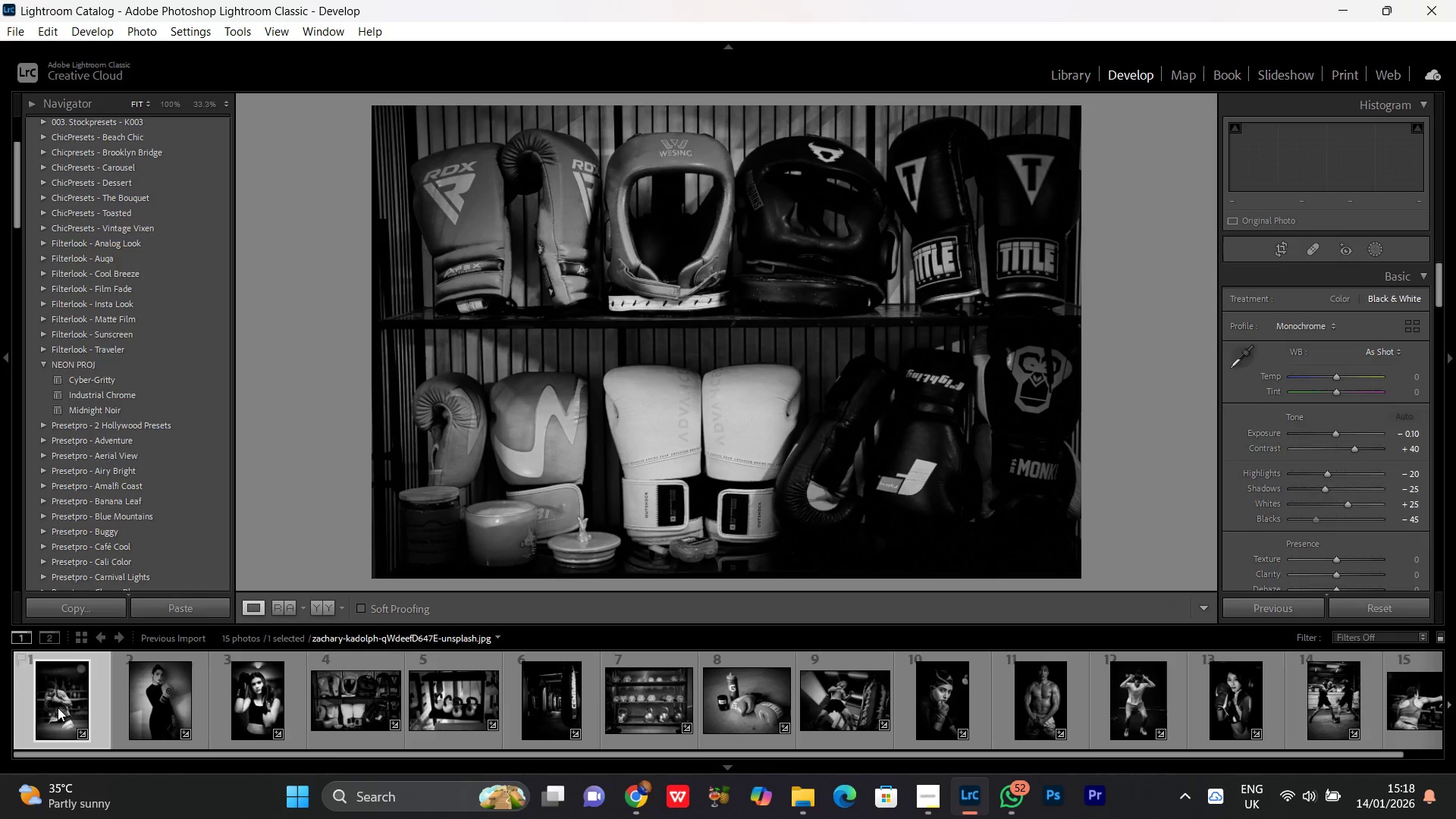 
left_click([58, 708])
 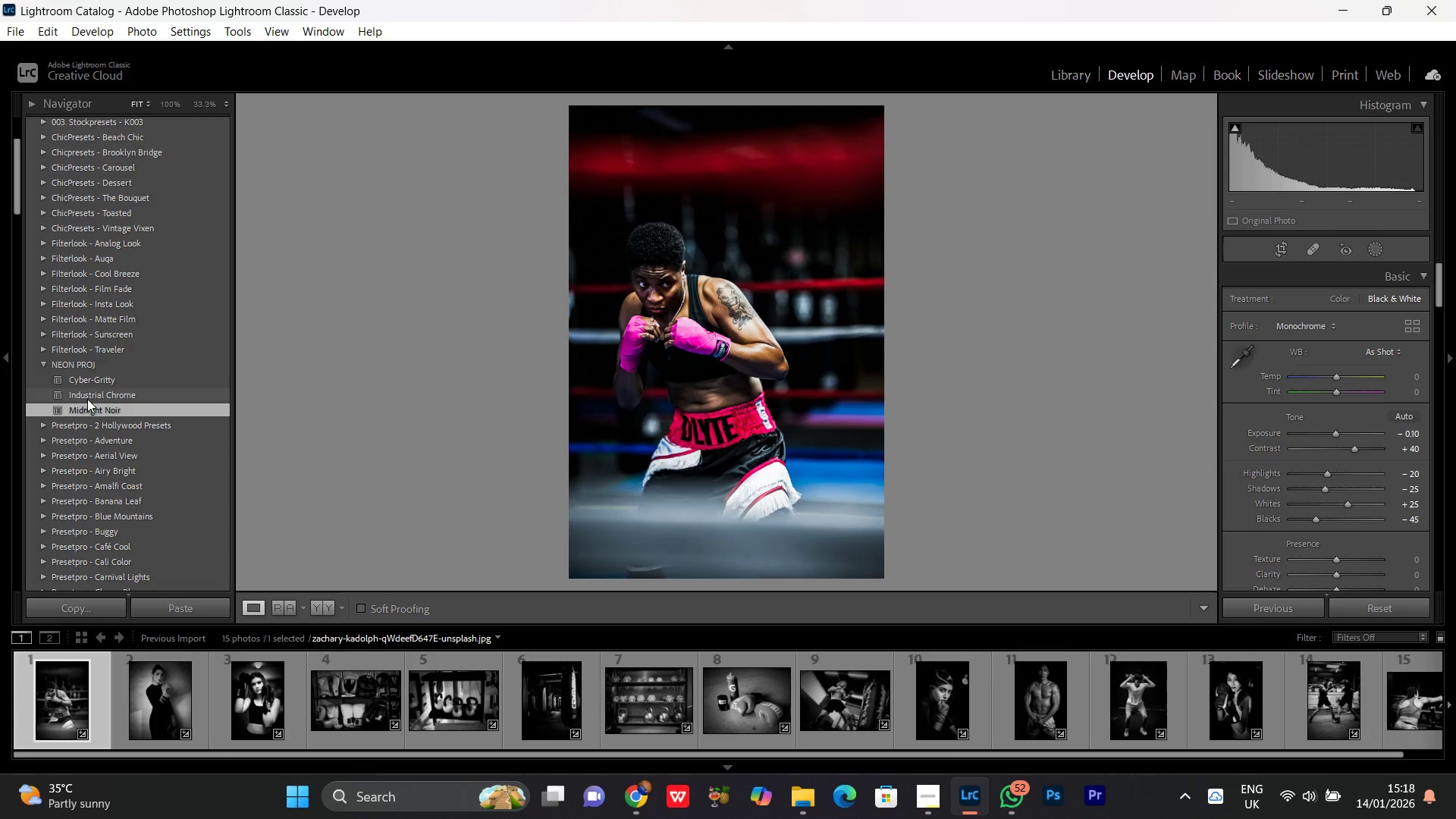 
left_click([77, 393])
 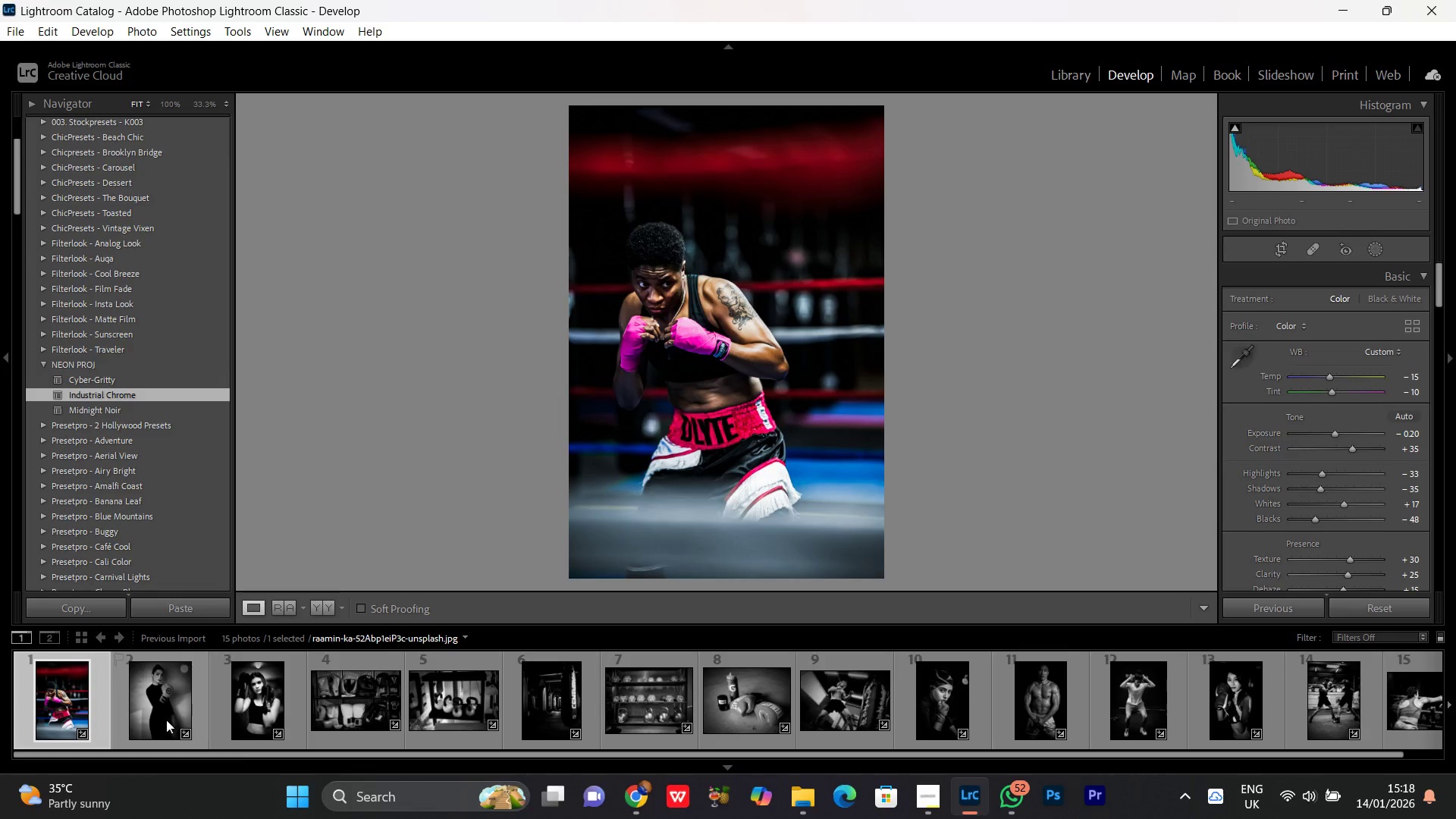 
scroll: coordinate [892, 717], scroll_direction: down, amount: 7.0
 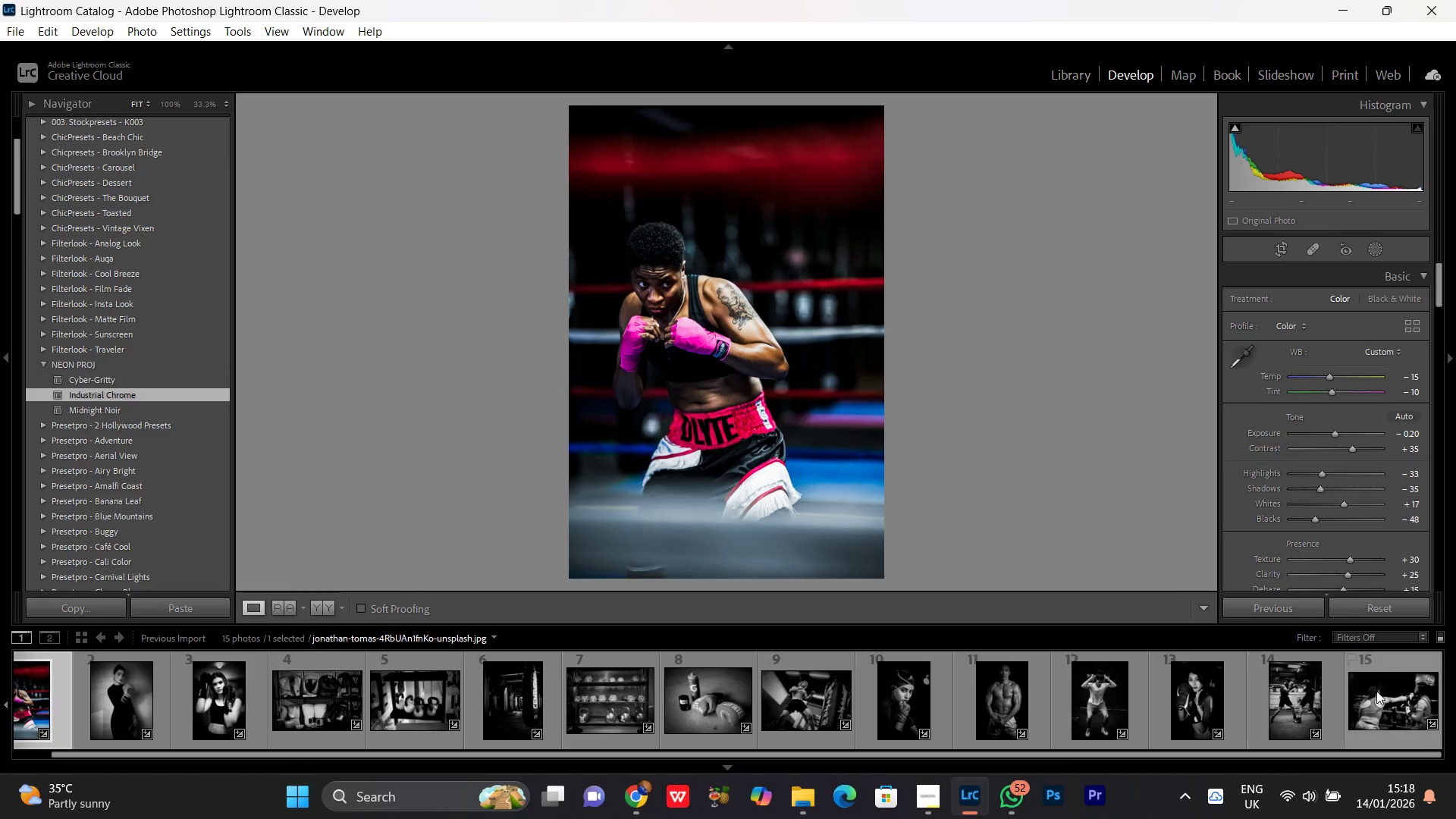 
hold_key(key=ShiftLeft, duration=0.66)
left_click([1385, 699])
 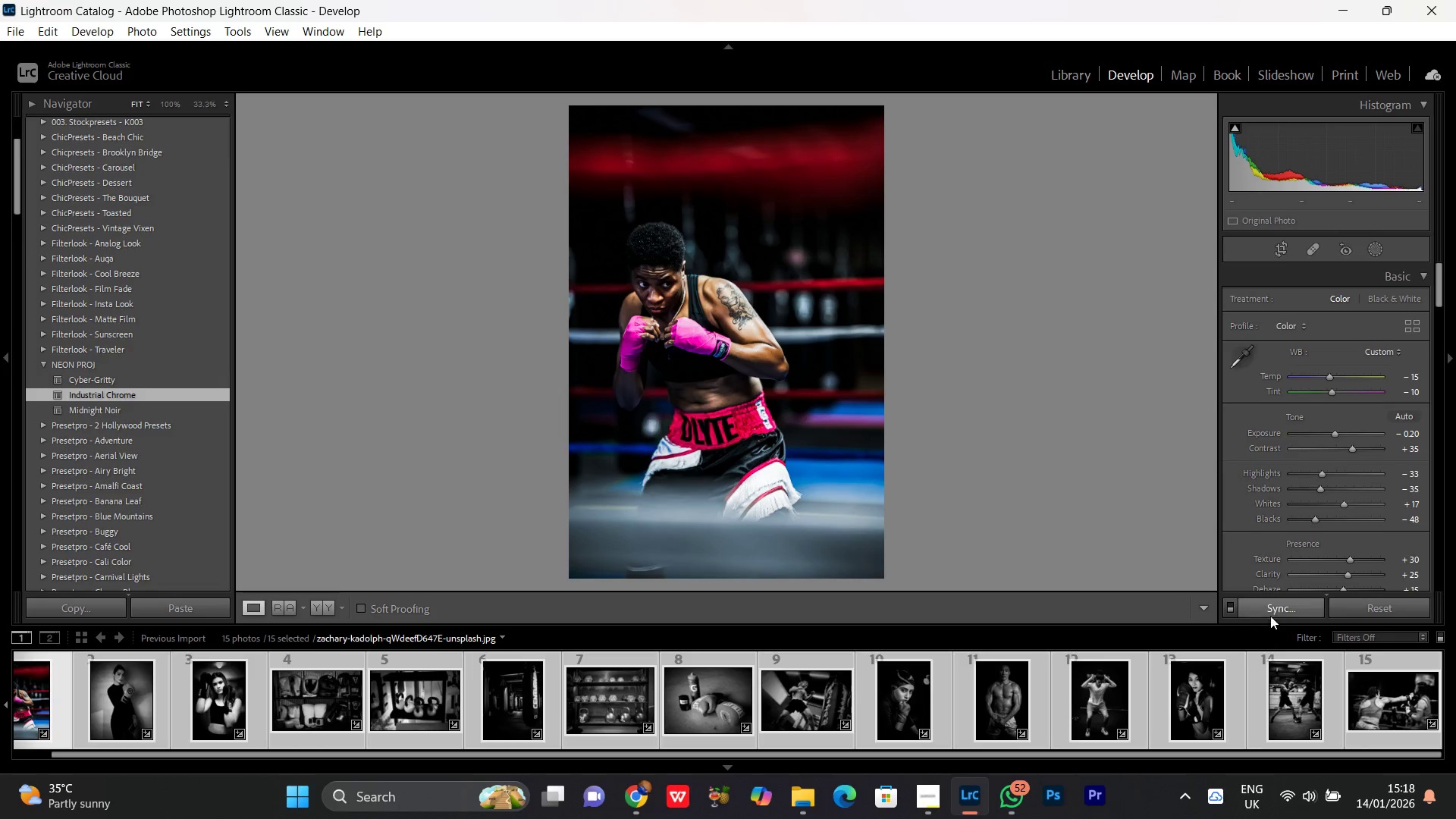 
left_click([1272, 610])
 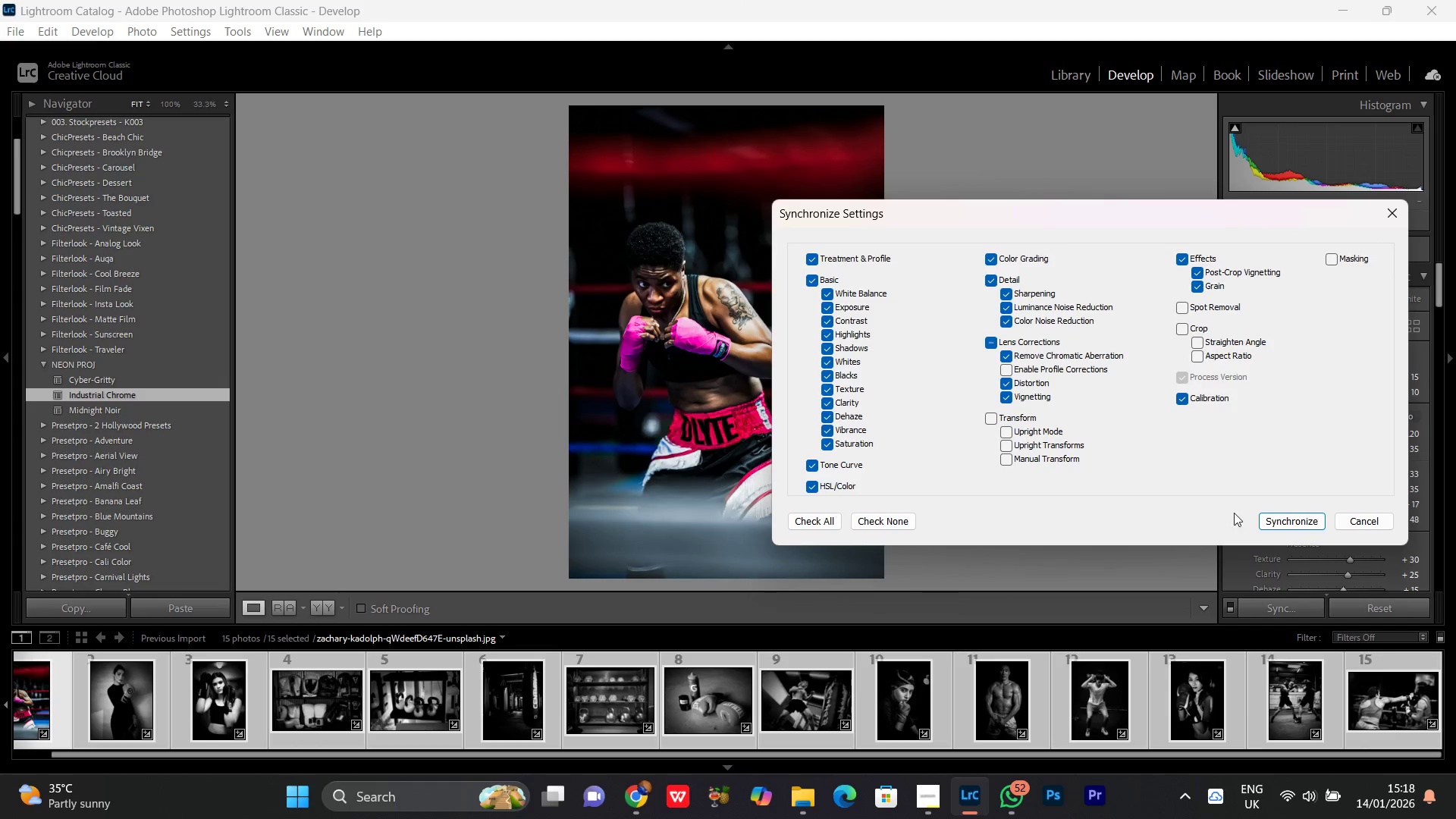 
left_click([1268, 520])
 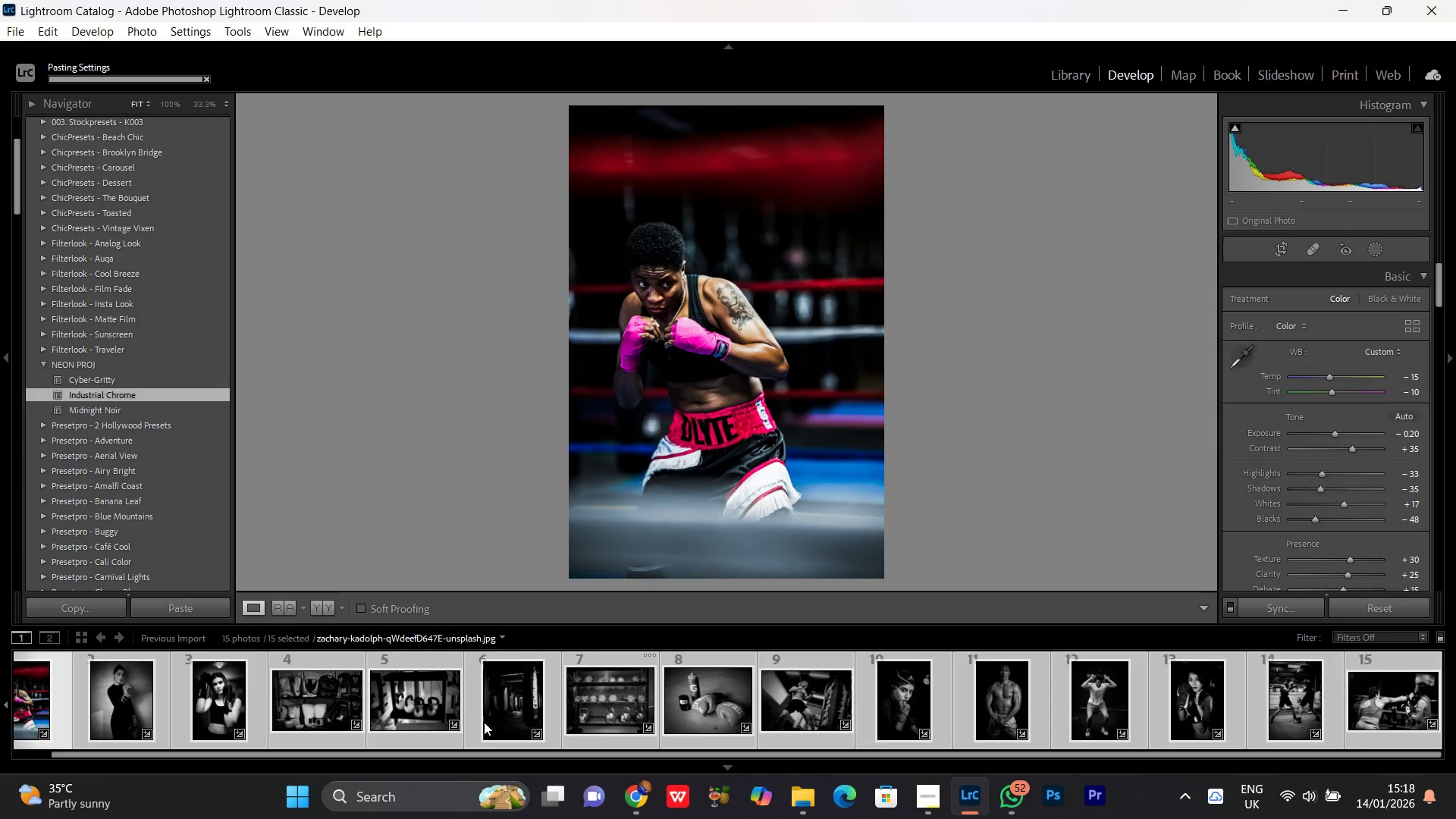 
scroll: coordinate [473, 722], scroll_direction: up, amount: 4.0
 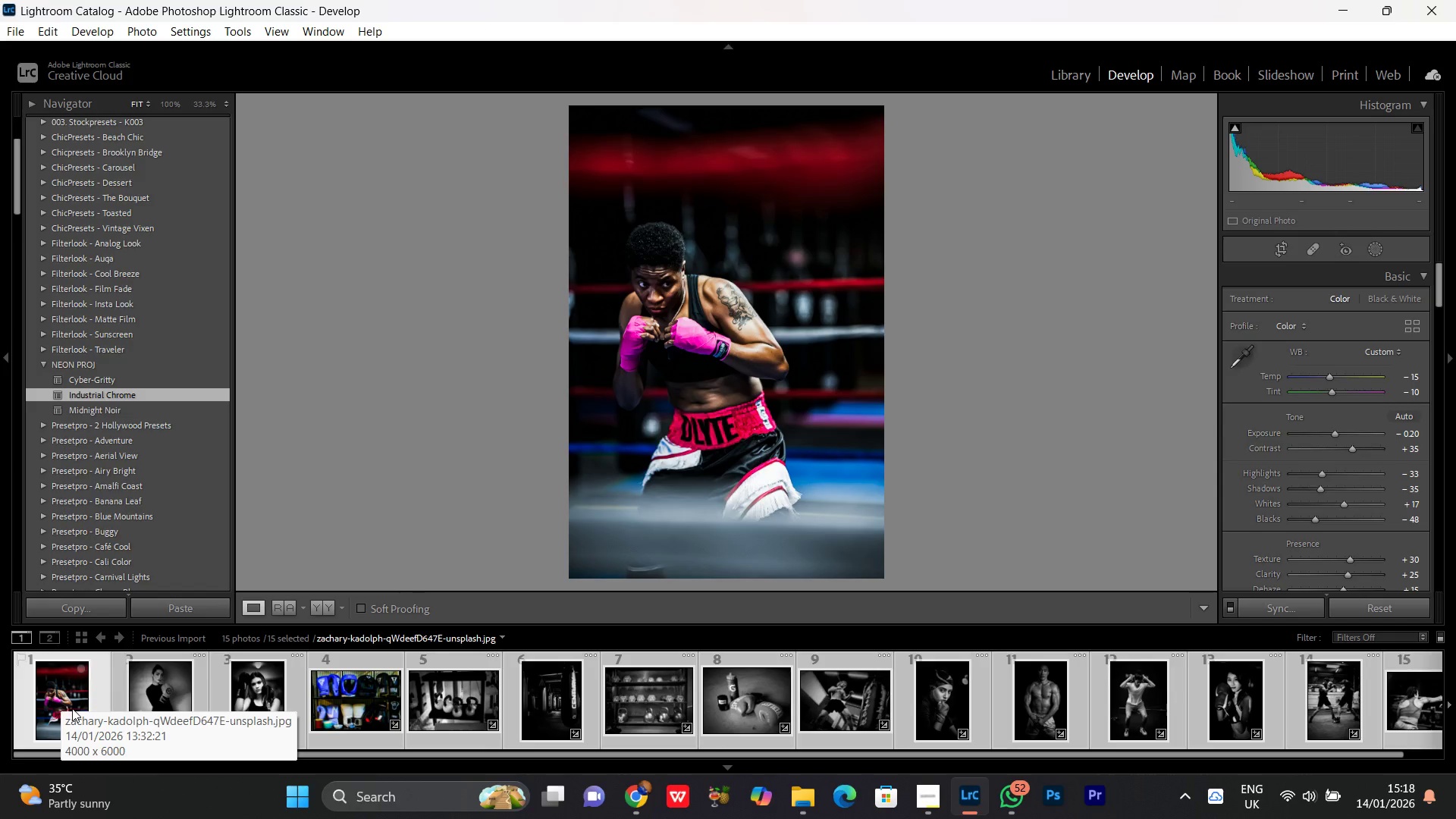 
hold_key(key=ControlLeft, duration=0.83)
left_click([74, 701])
 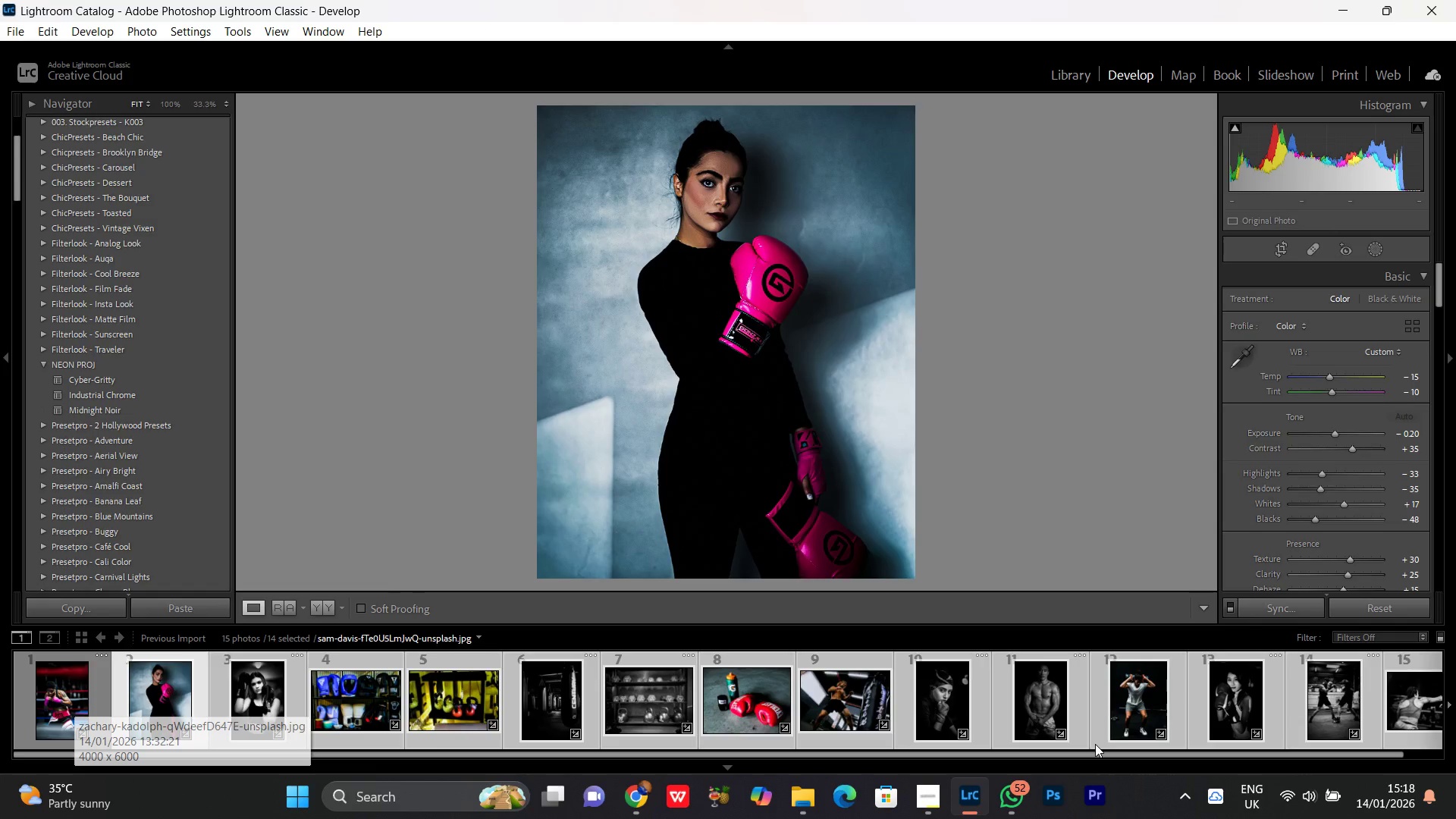 
wait(5.12)
 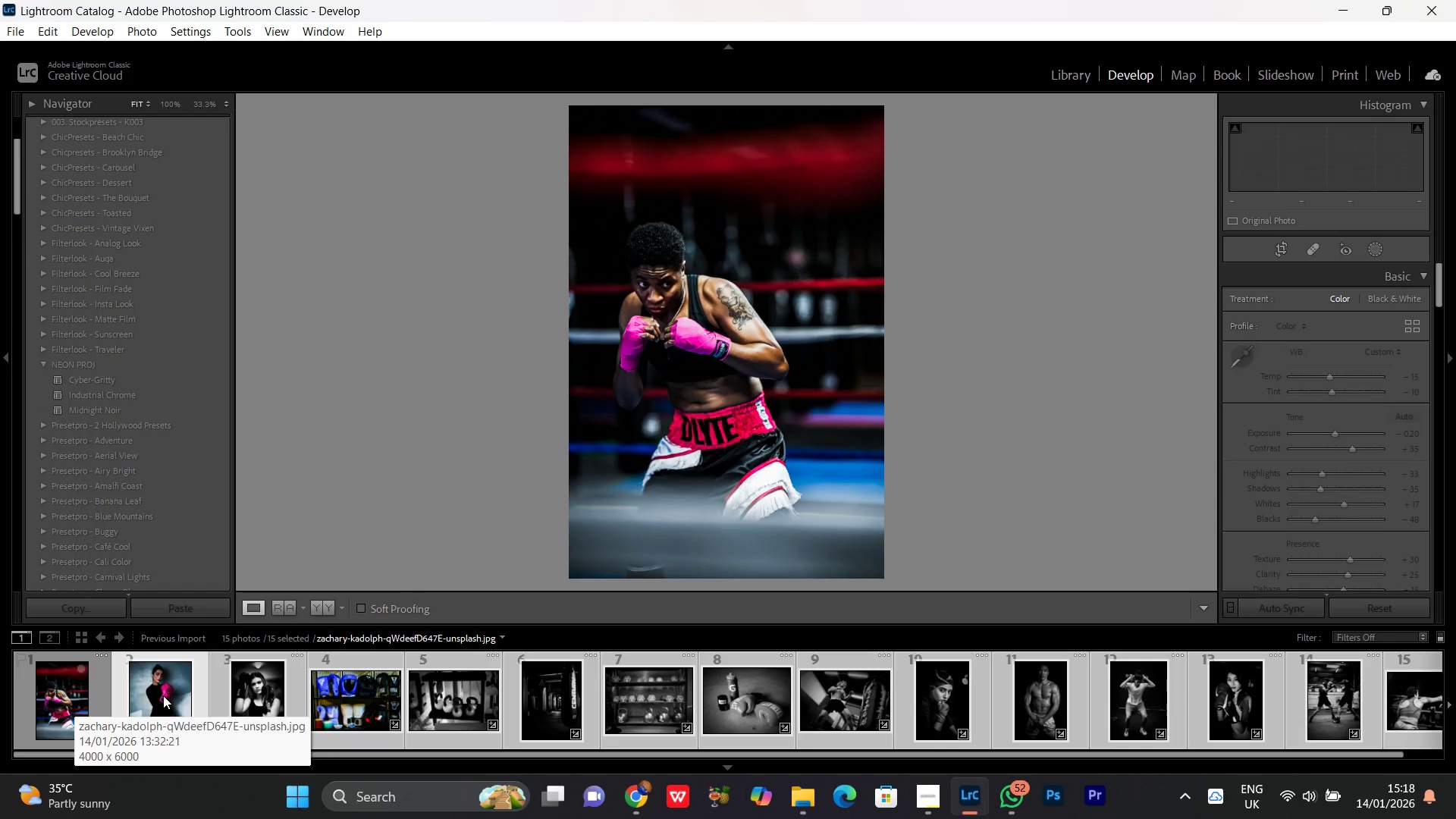 
left_click([1242, 701])
 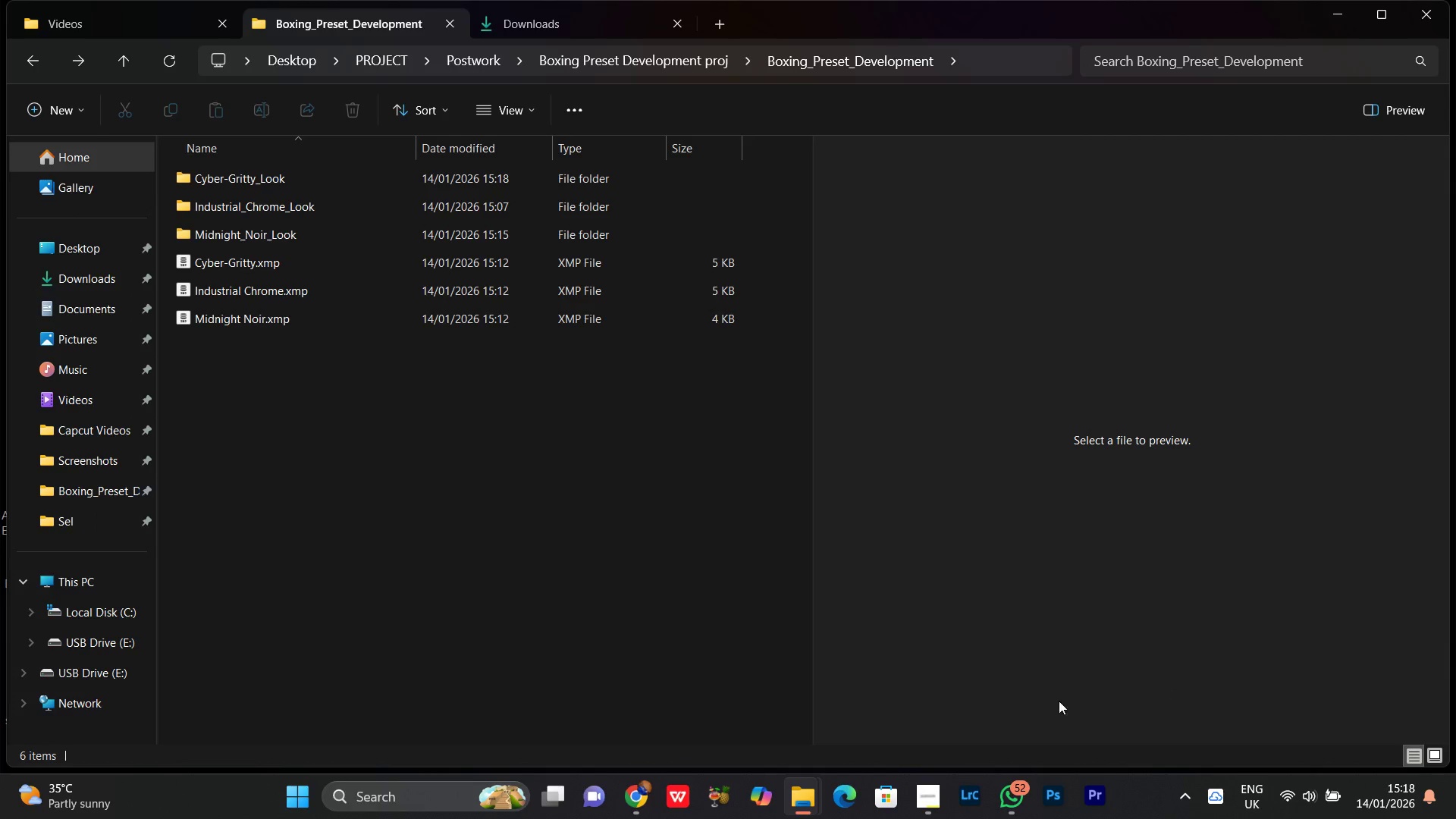 
wait(6.75)
 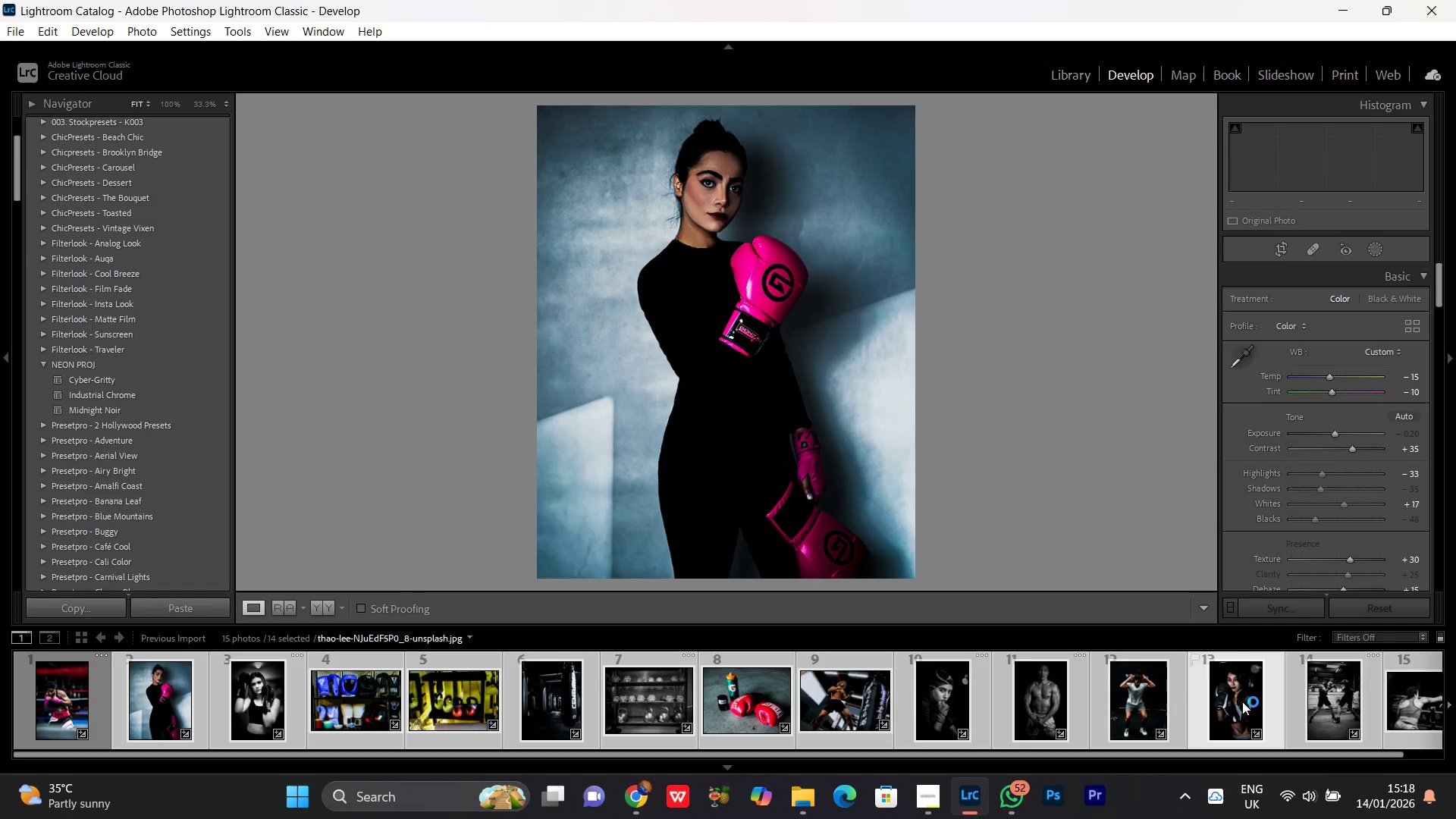 
left_click([1328, 19])
 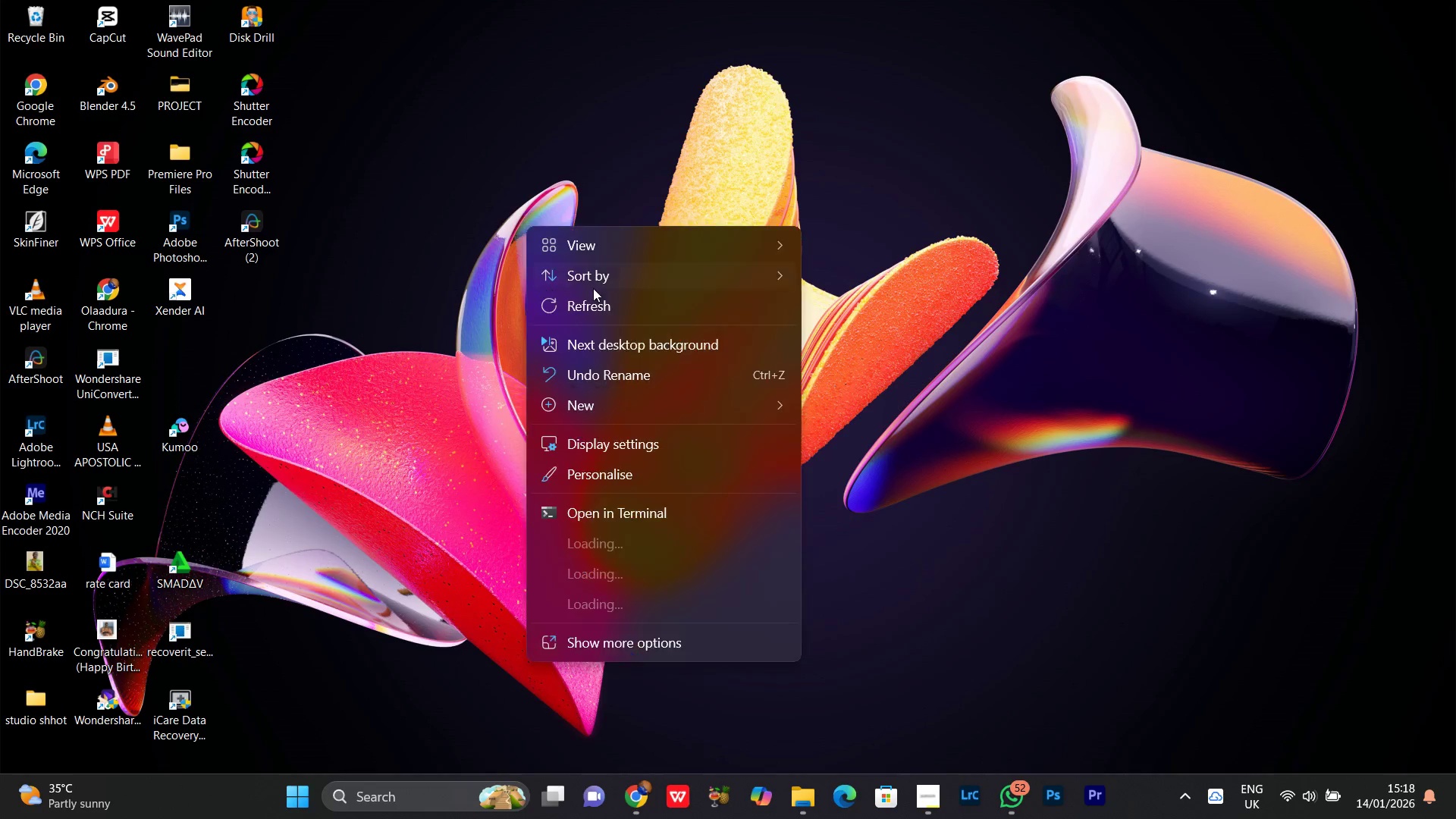 
left_click([579, 303])
 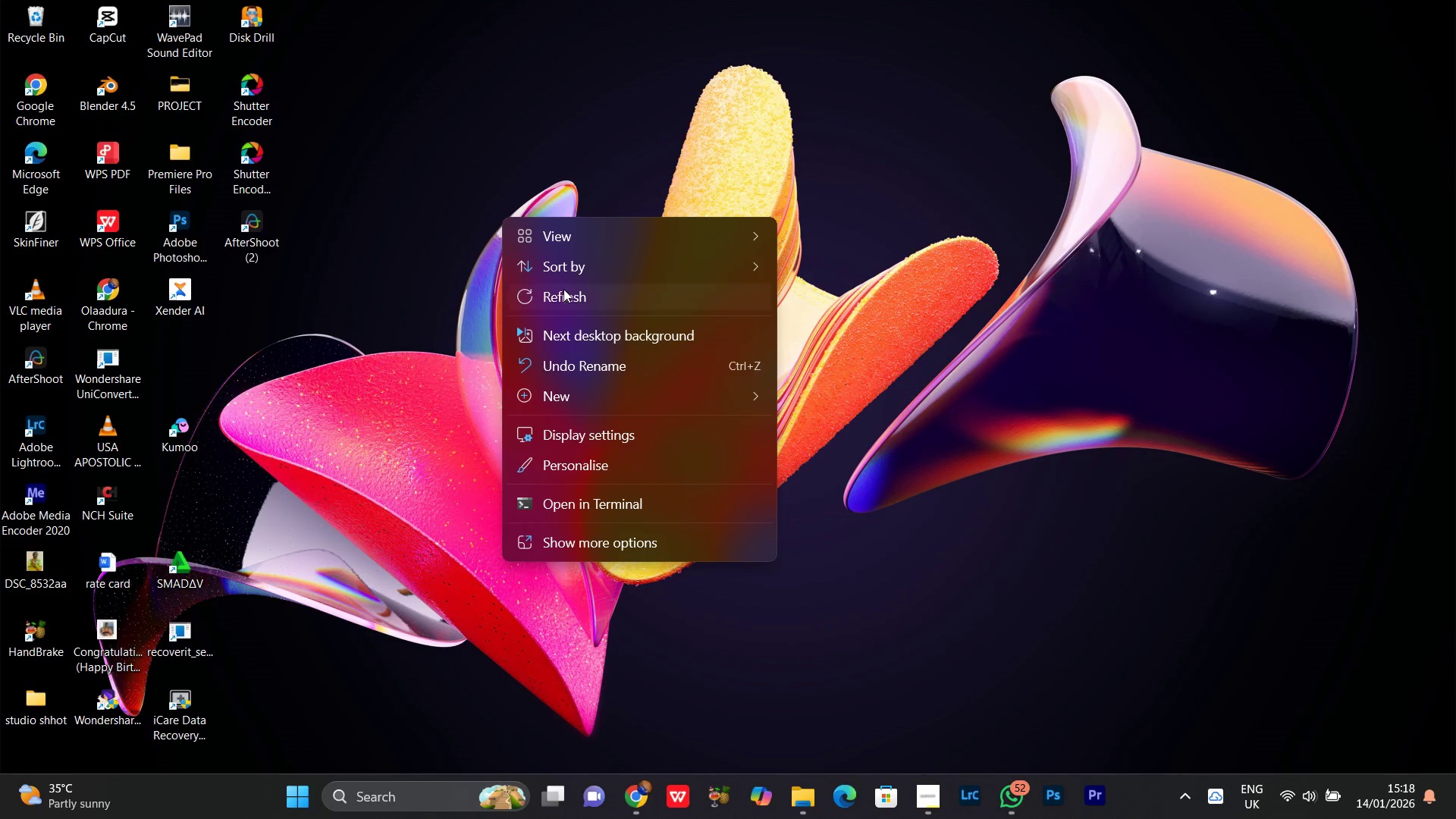 
left_click([560, 293])
 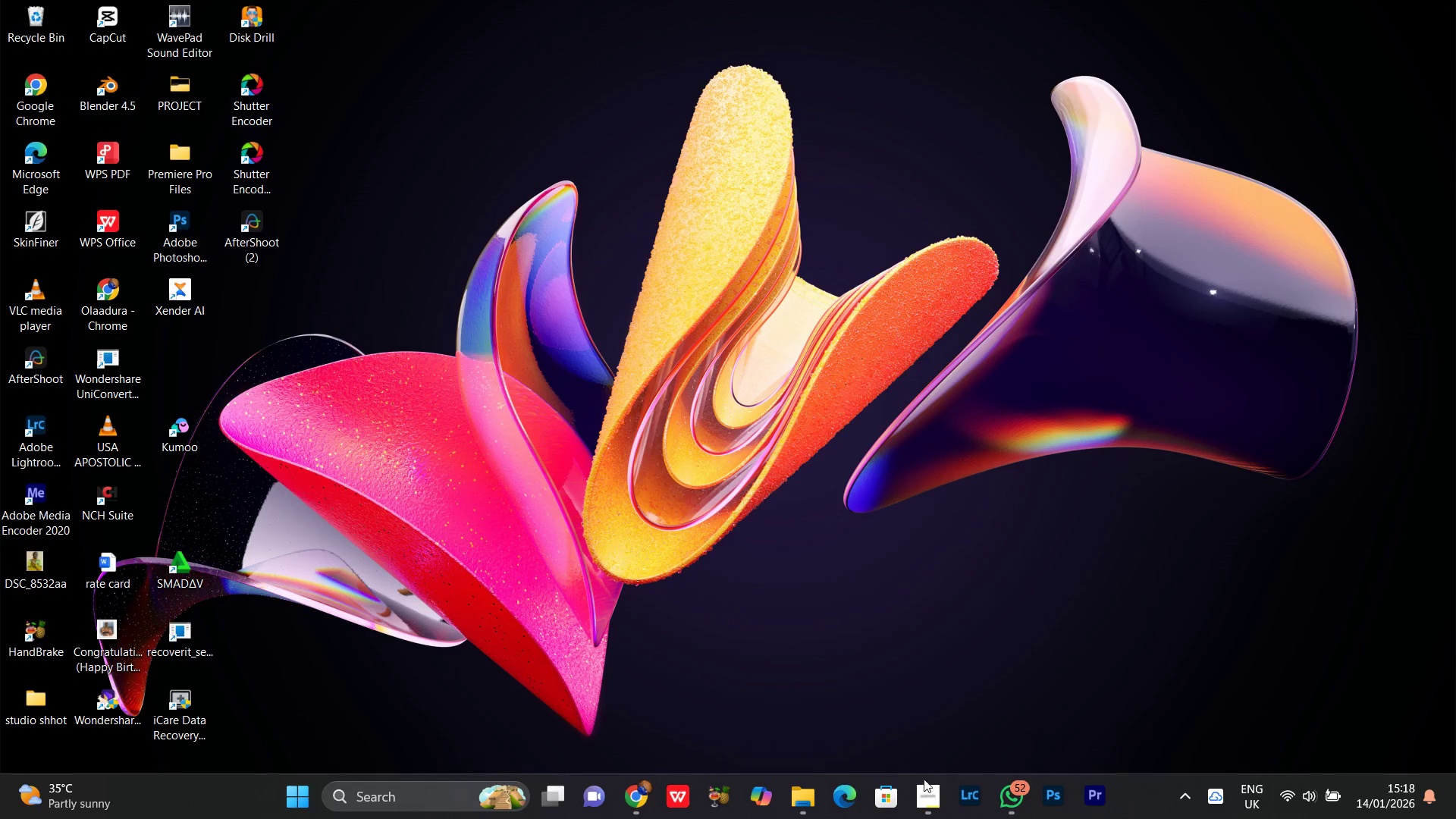 
left_click([925, 793])